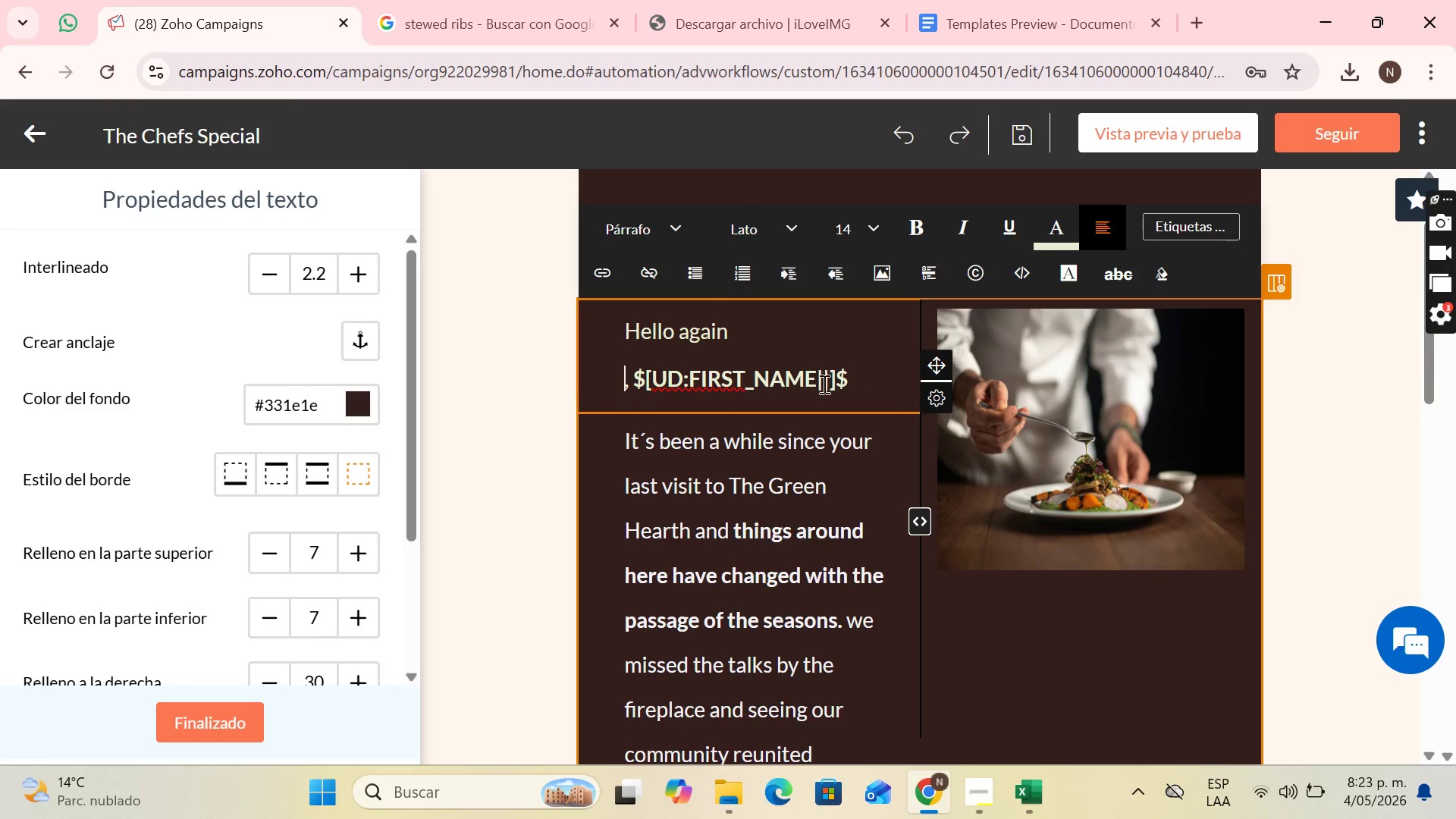 
scroll: coordinate [851, 343], scroll_direction: none, amount: 0.0
 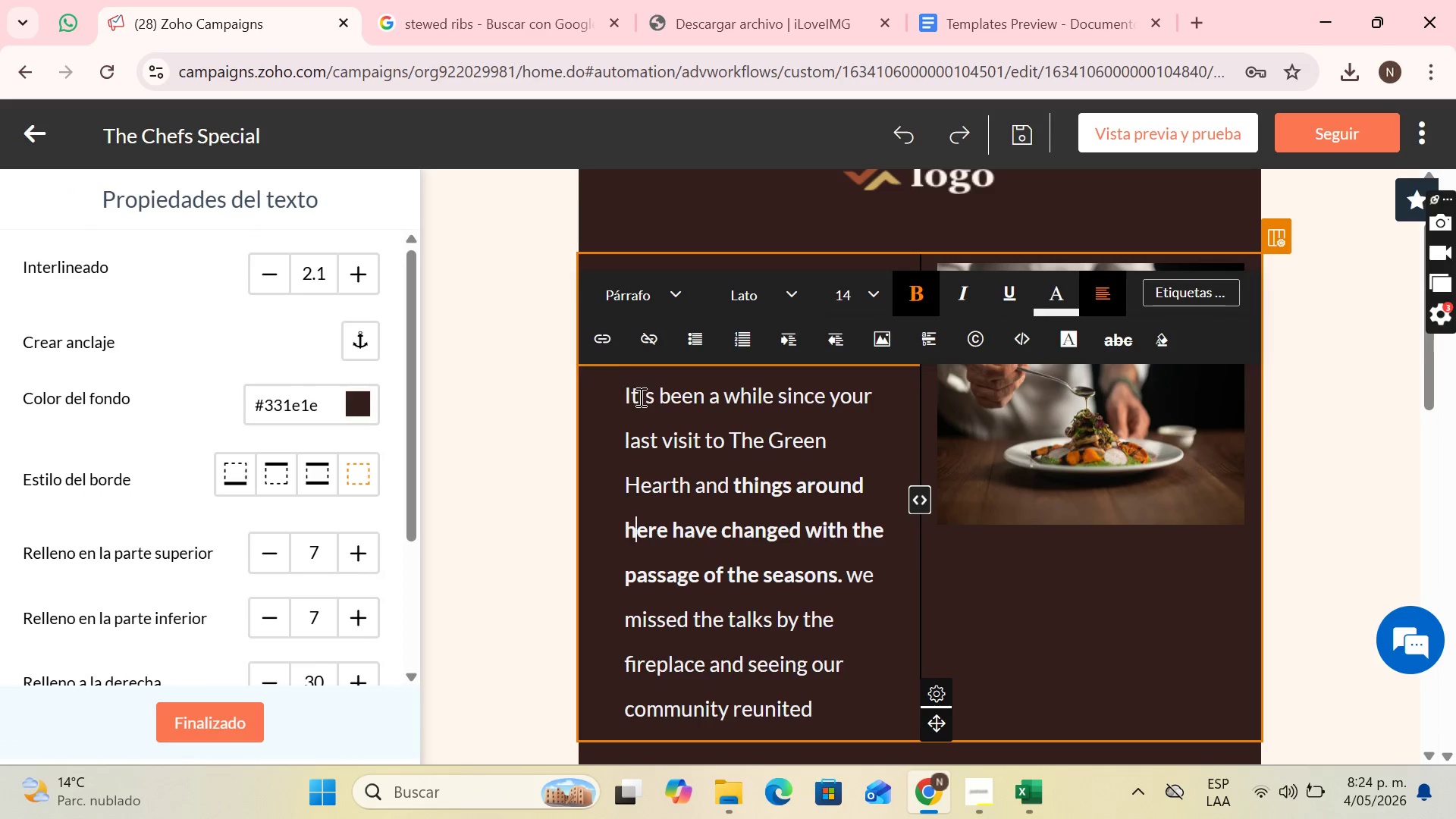 
left_click_drag(start_coordinate=[634, 397], to_coordinate=[846, 692])
 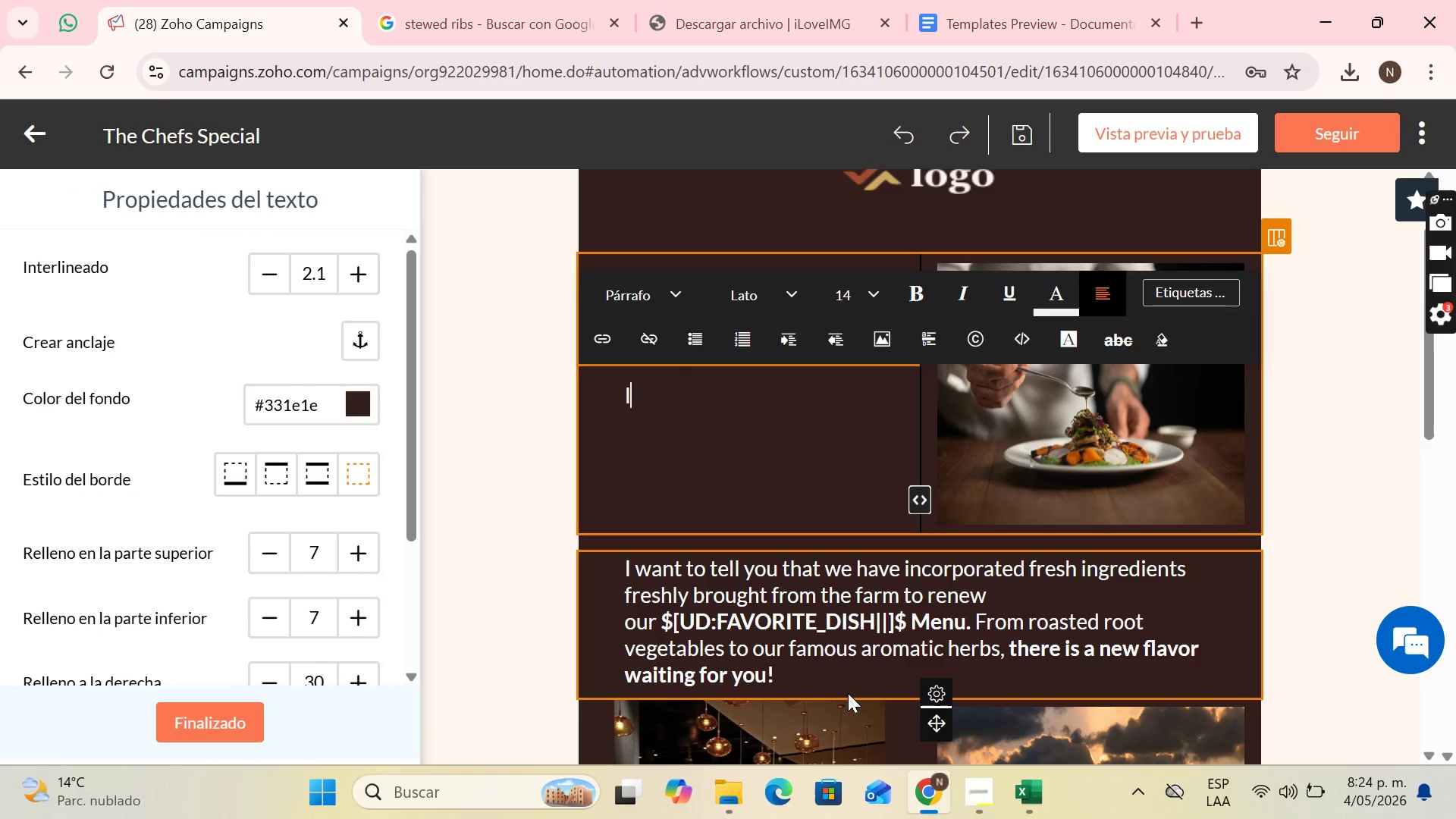 
key(Backspace)
 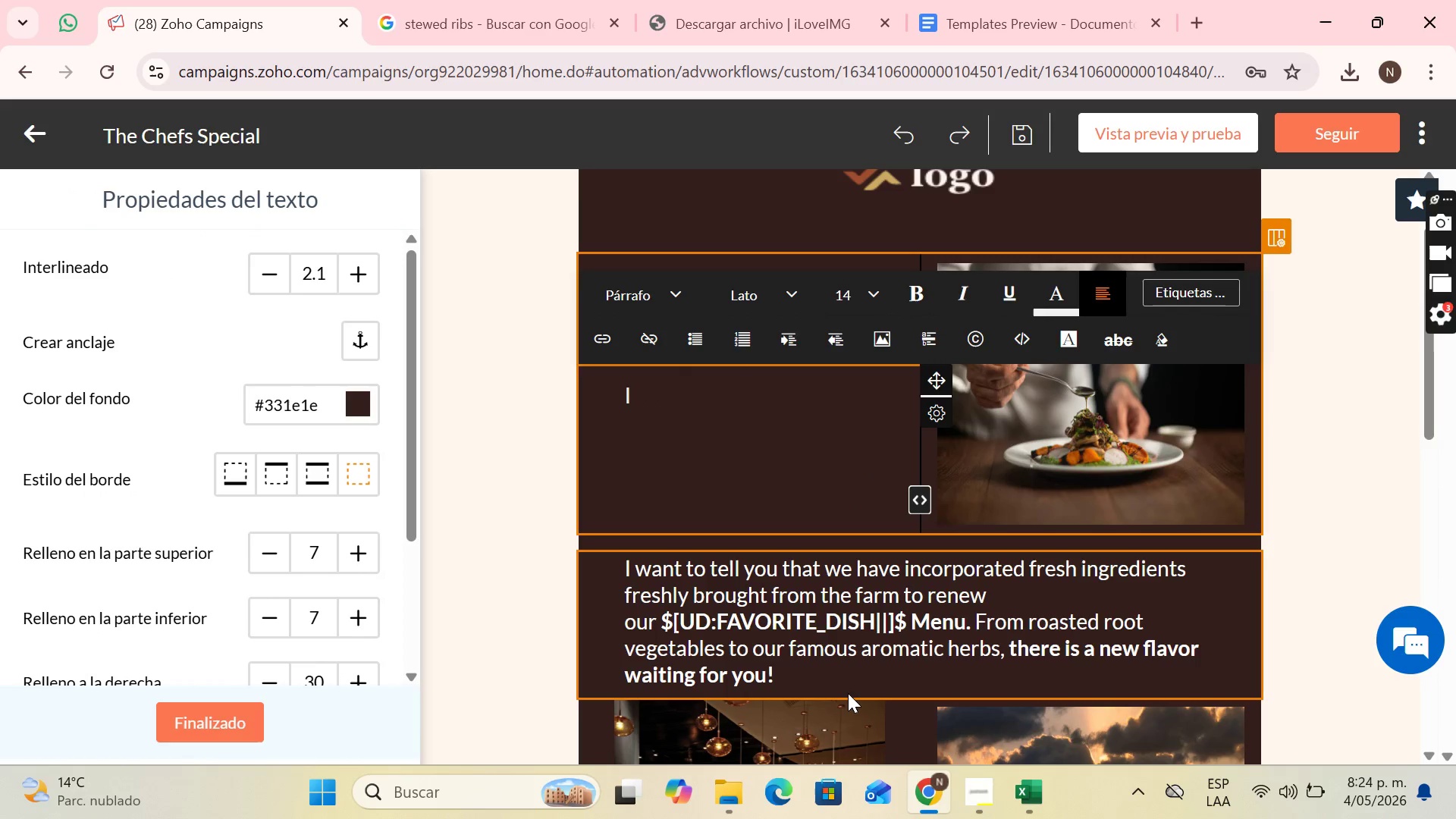 
key(CapsLock)
 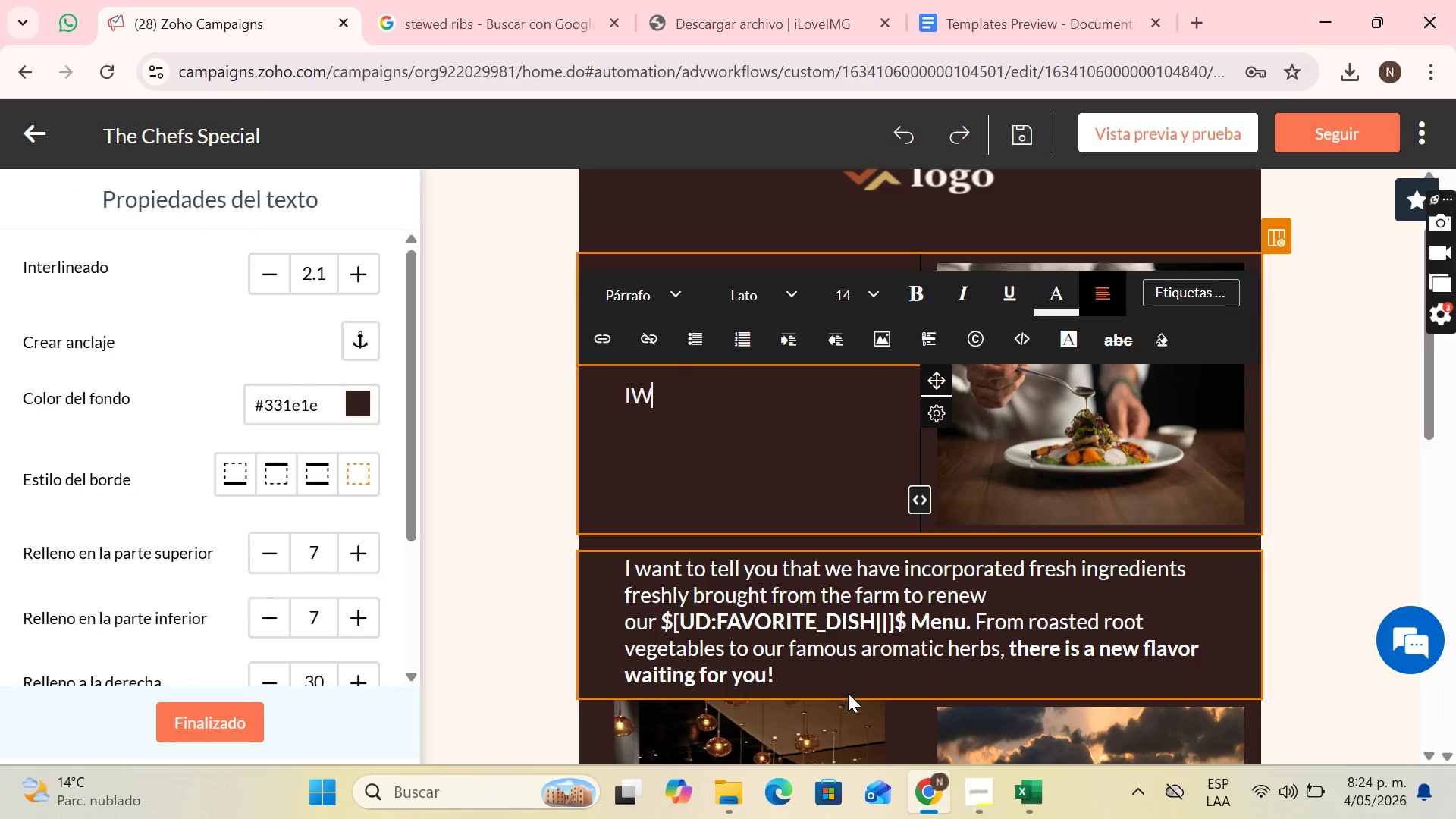 
key(W)
 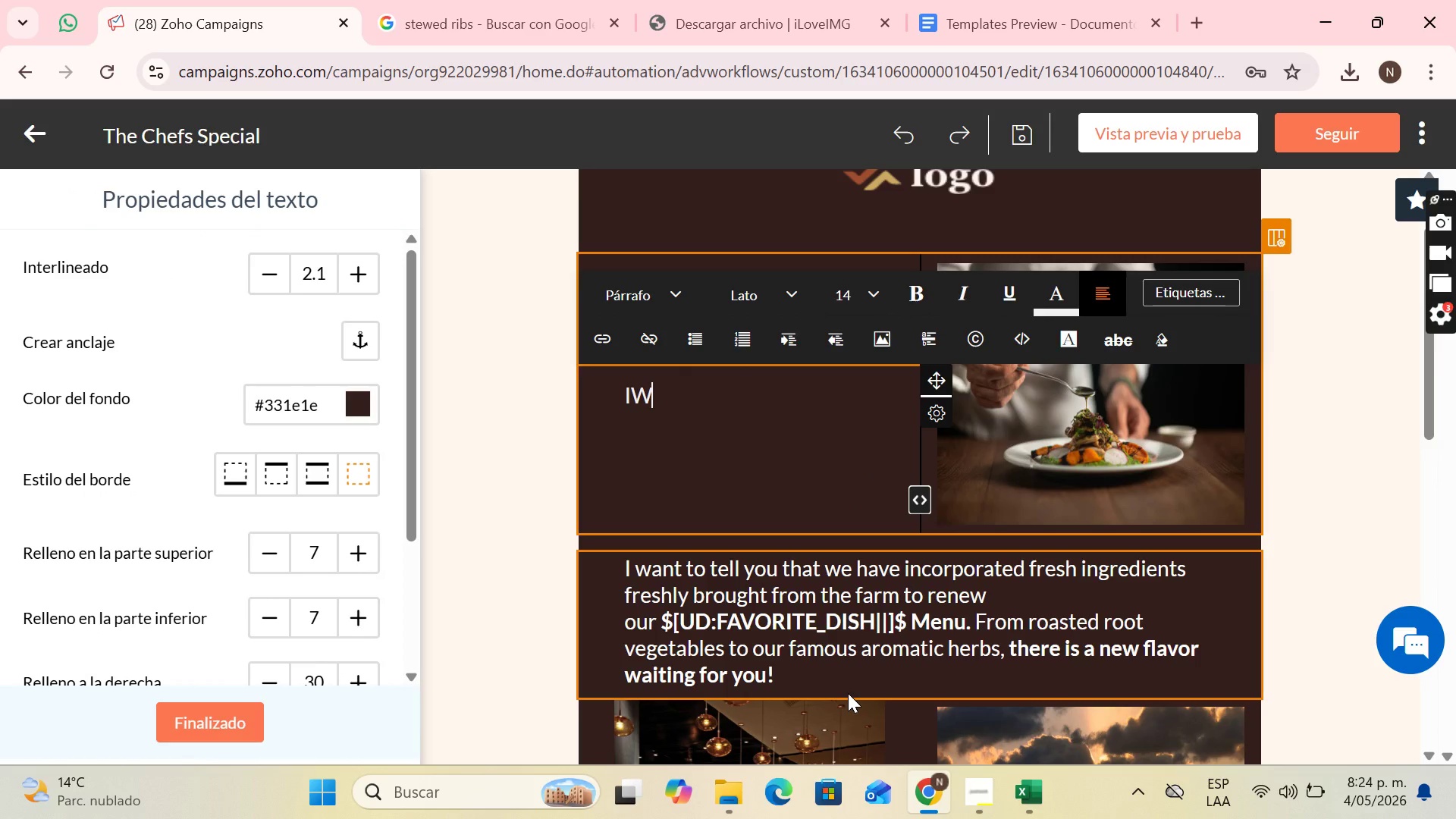 
key(CapsLock)
 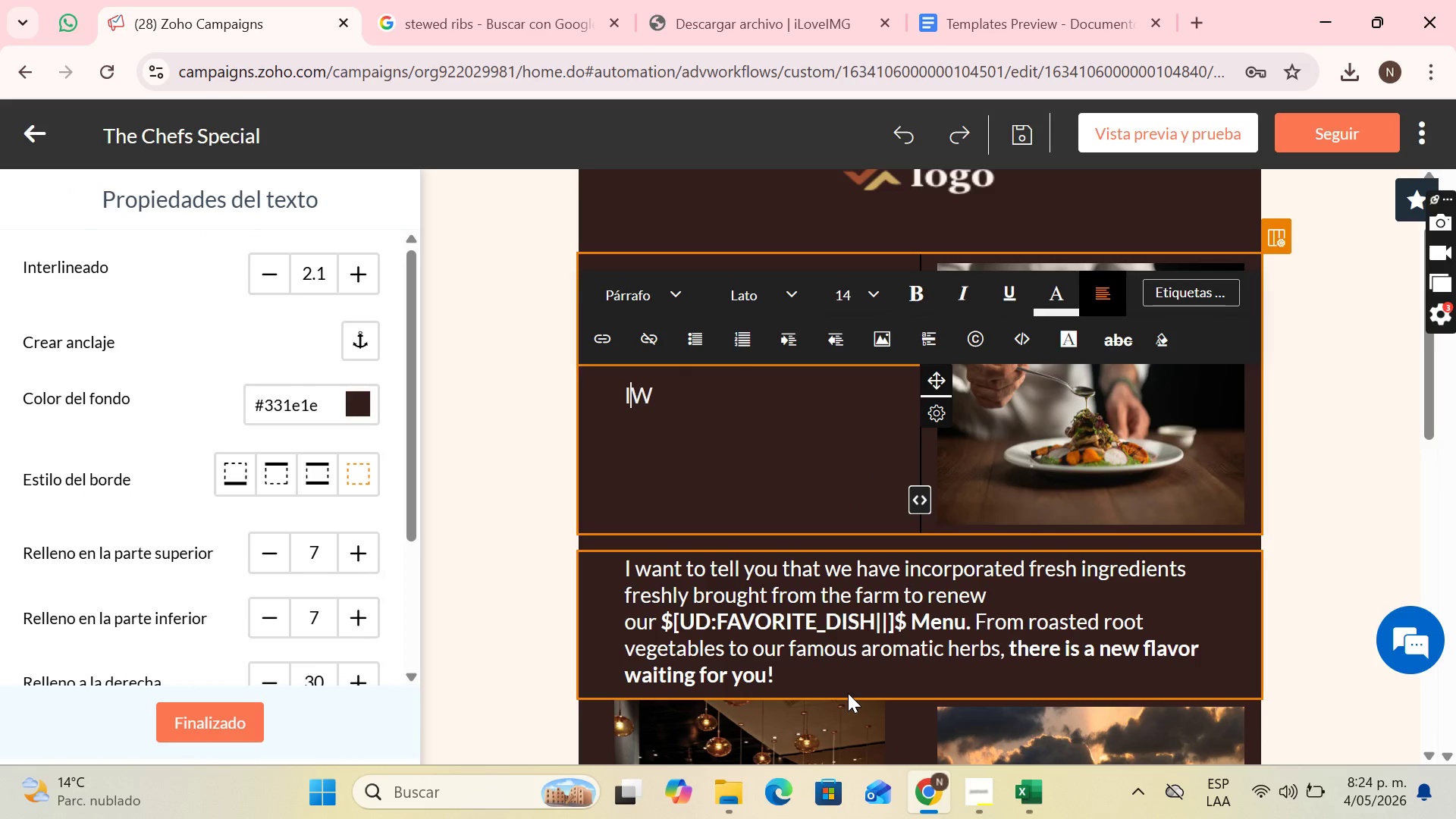 
key(ArrowLeft)
 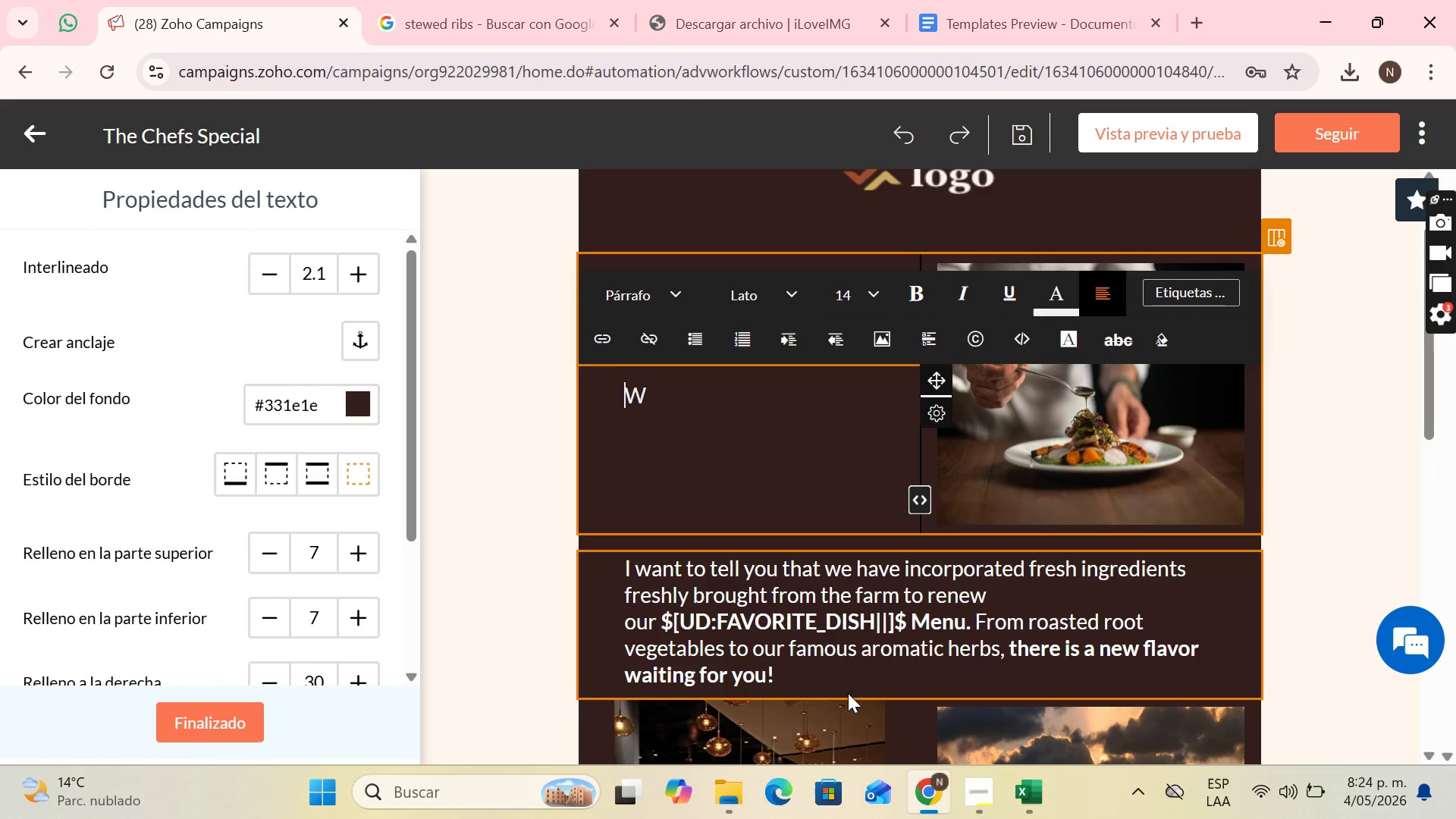 
key(Backspace)
 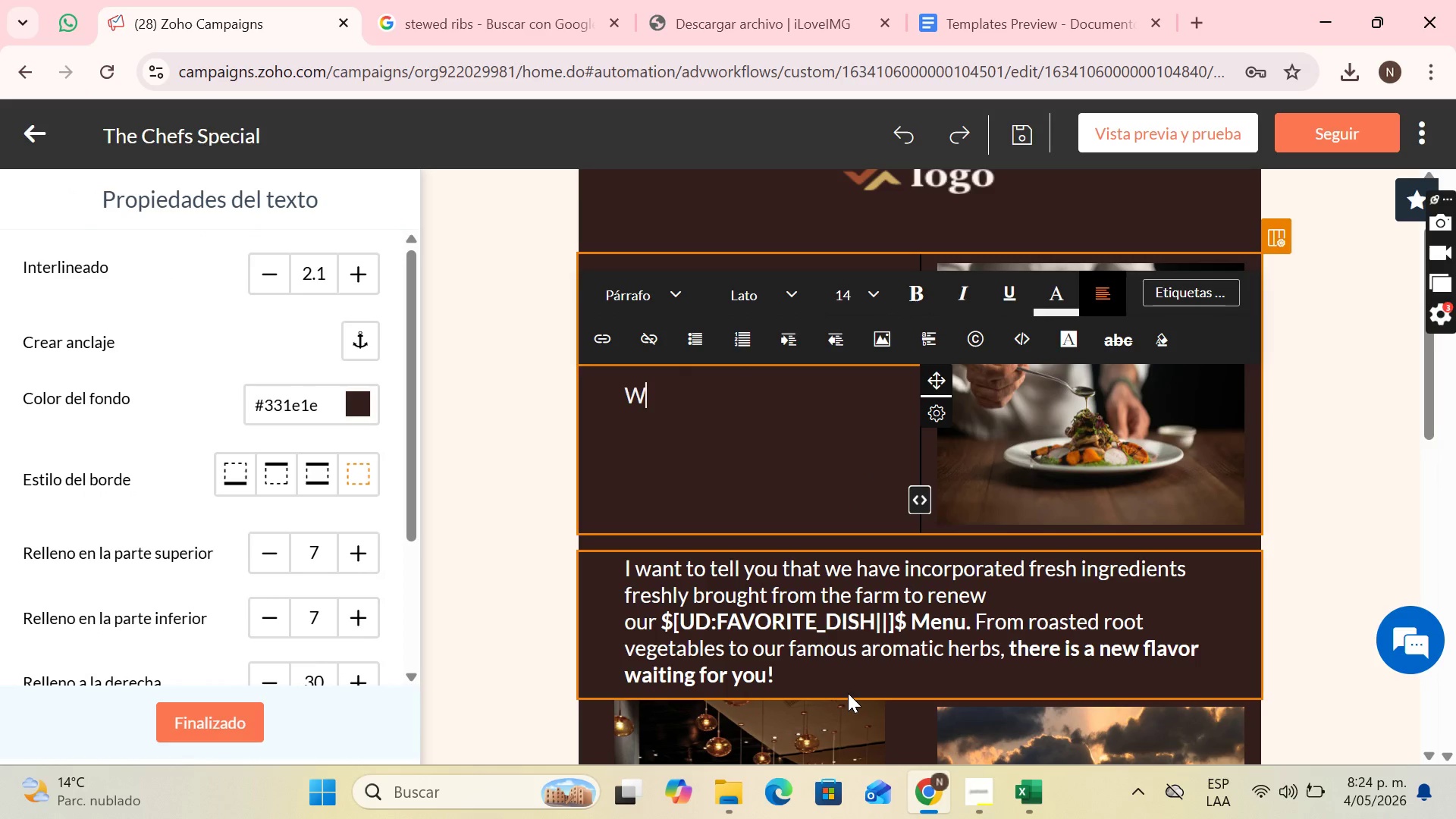 
key(ArrowRight)
 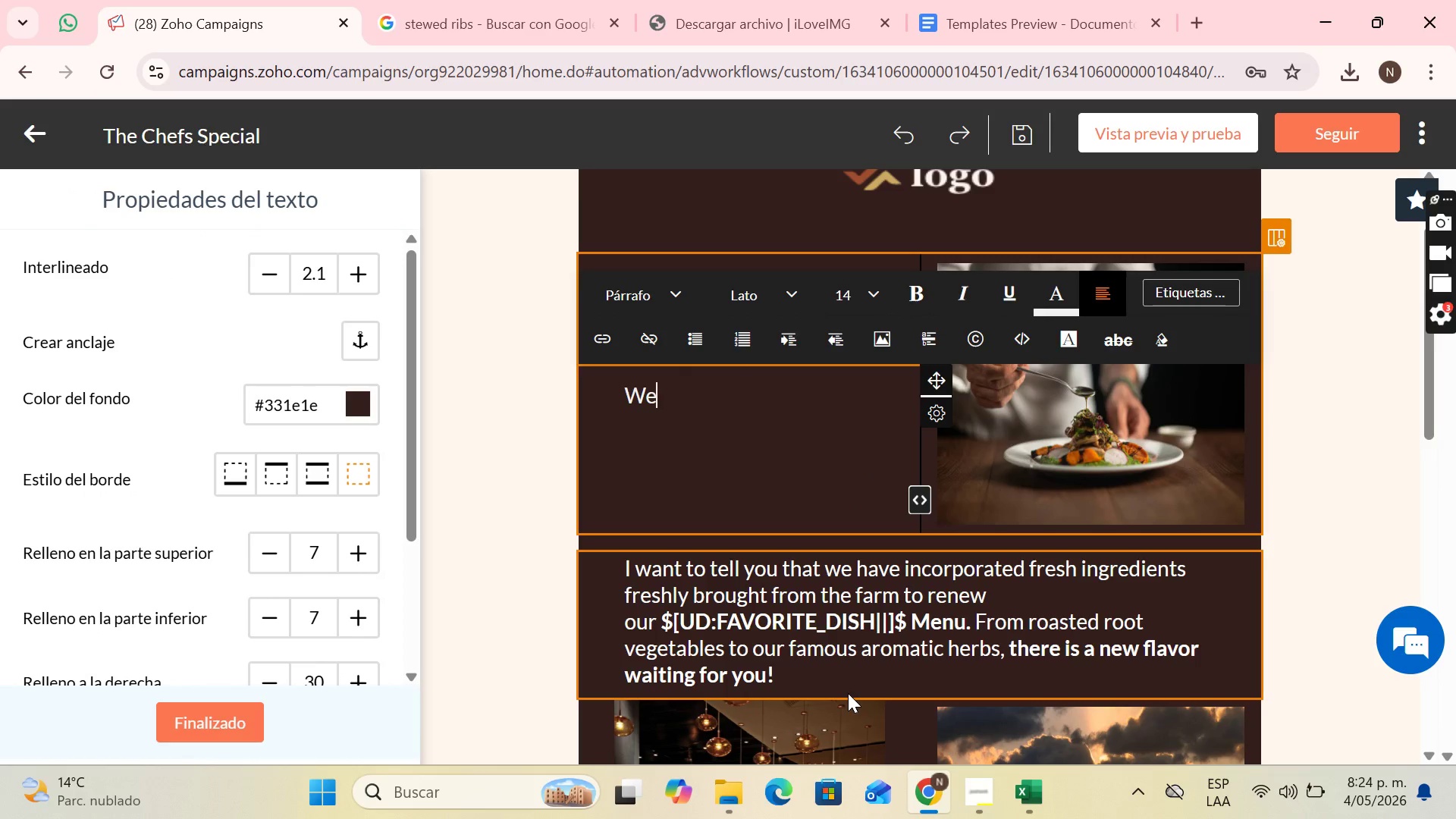 
type(e alwau)
key(Backspace)
type(ys bei)
key(Backspace)
type(lieve tat)
key(Backspace)
key(Backspace)
type(hat food tells a story. Today )
key(Backspace)
type(, the cg)
key(Backspace)
type(hef has see)
key(Backspace)
type(lected an ingredient that is)
 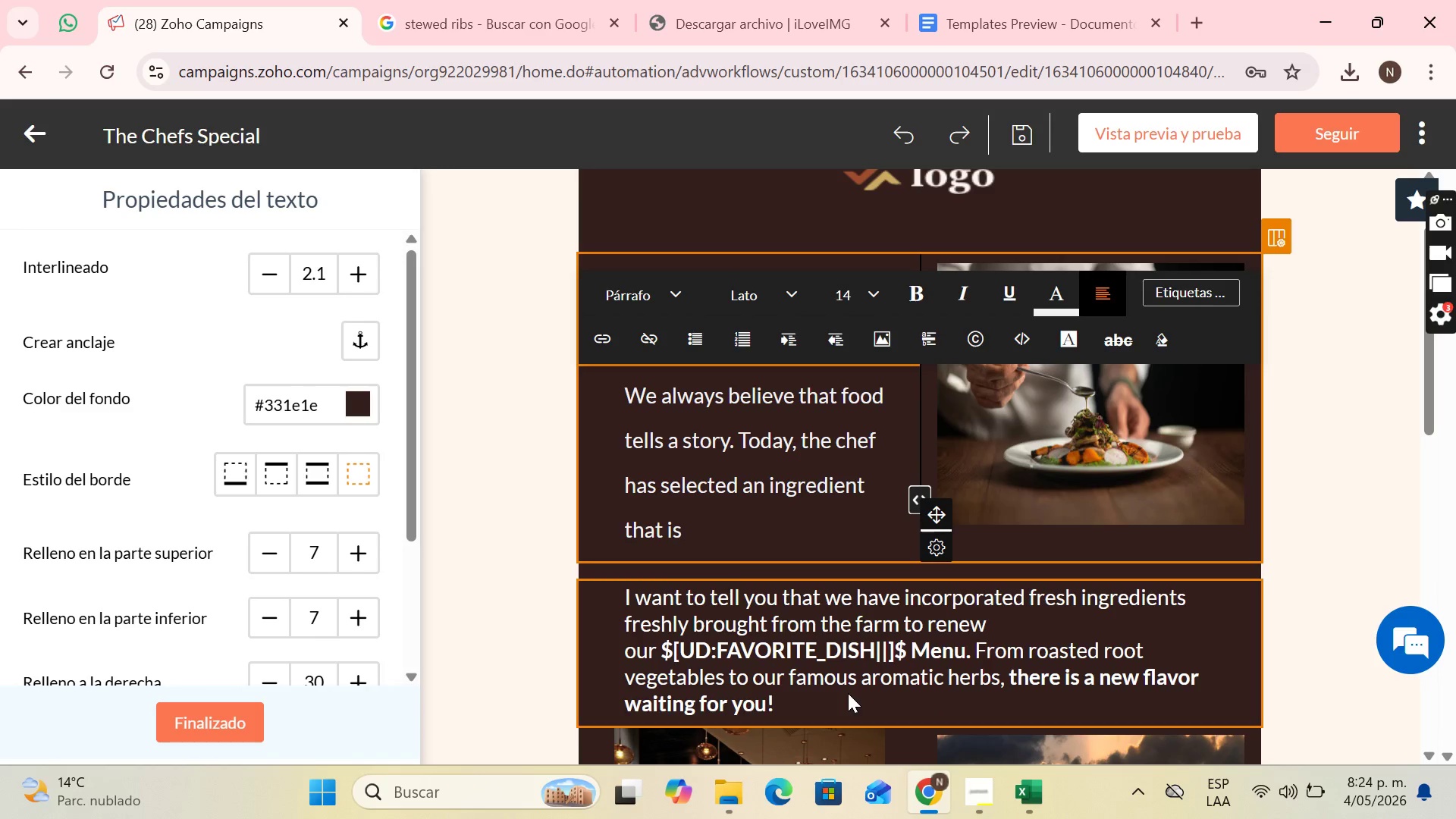 
wait(5.2)
 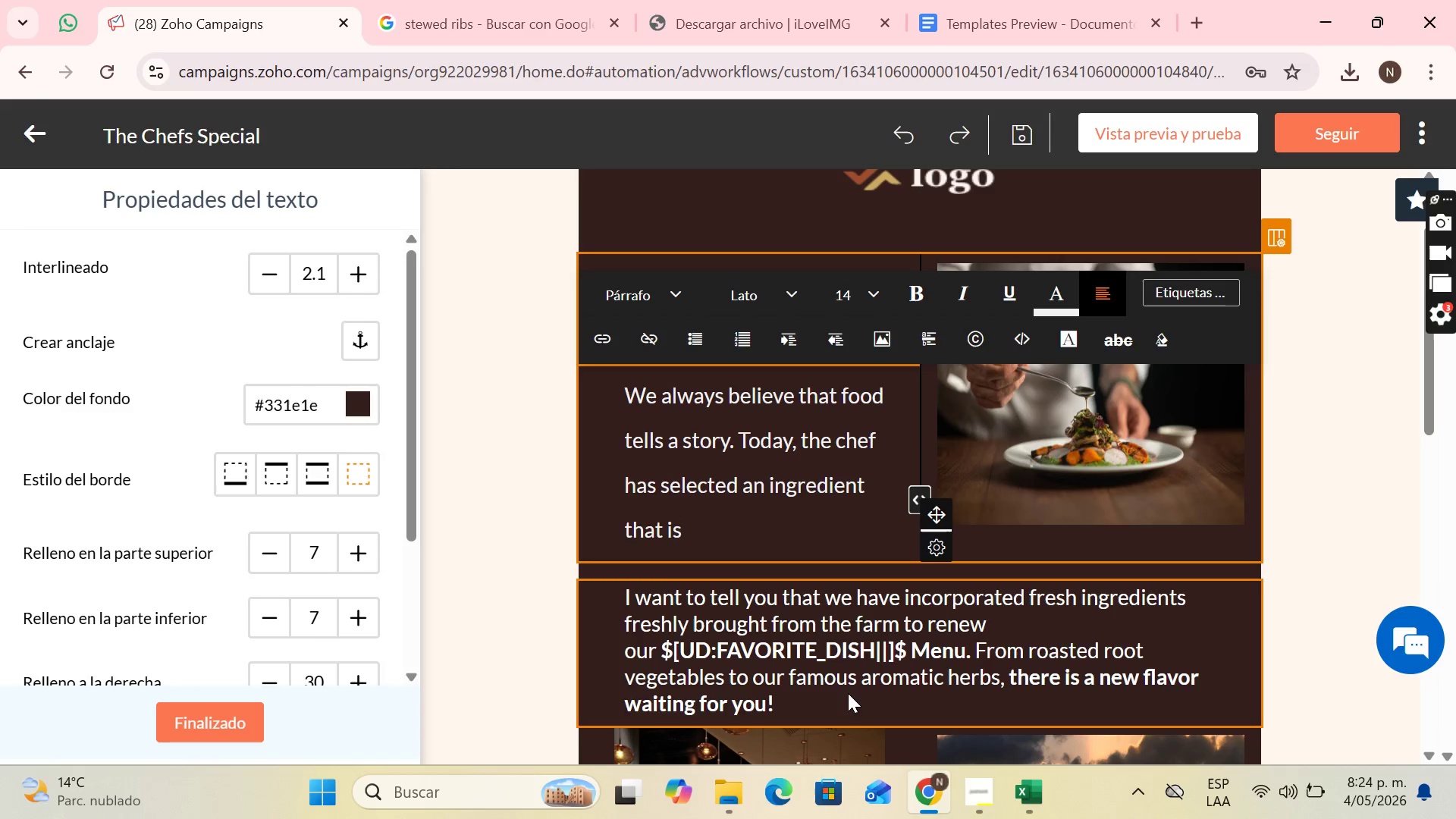 
key(Space)
 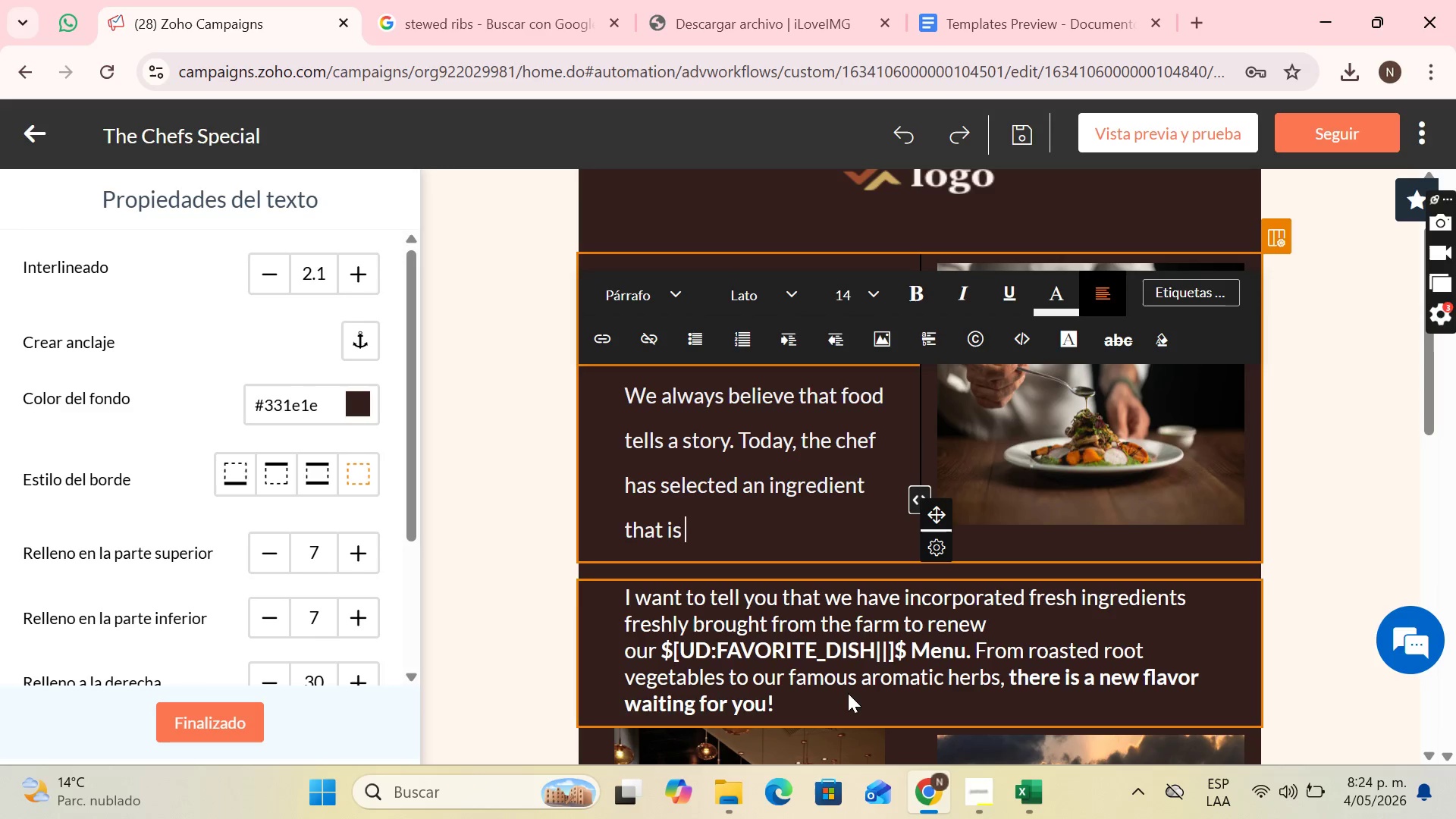 
type(at its best to improve the experience with our )
 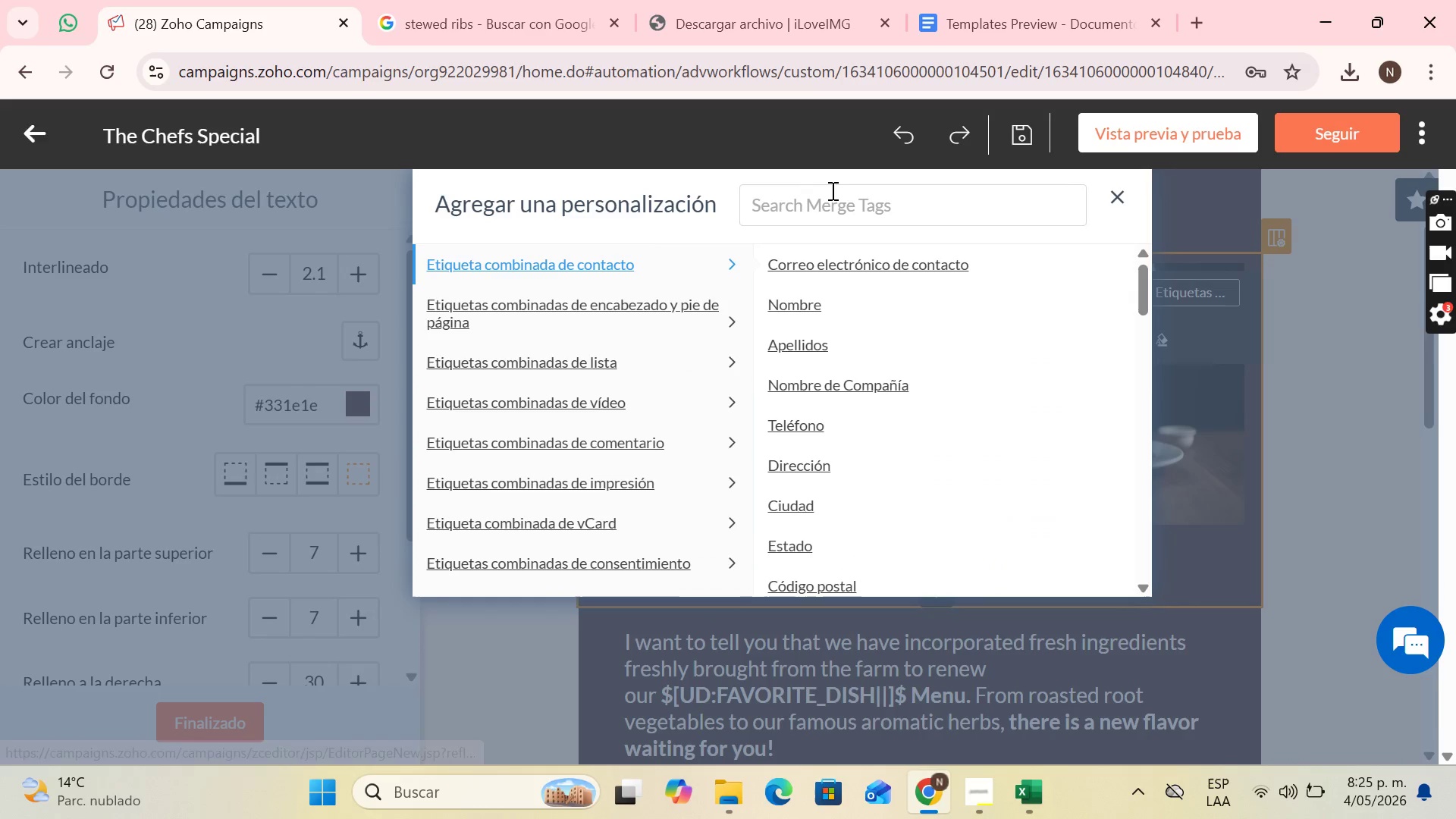 
type(fab)
key(Backspace)
type(v)
 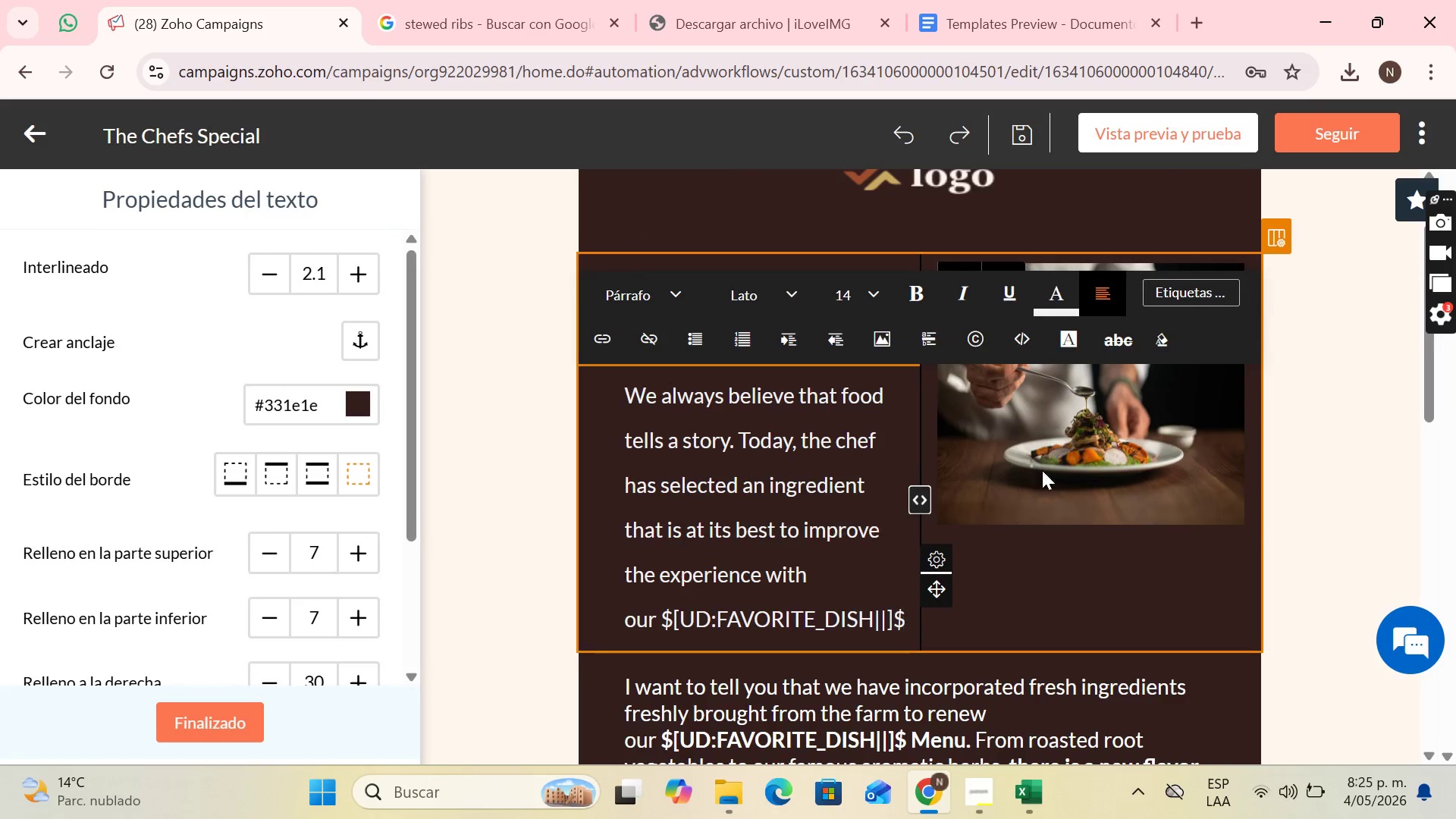 
left_click([1149, 460])
 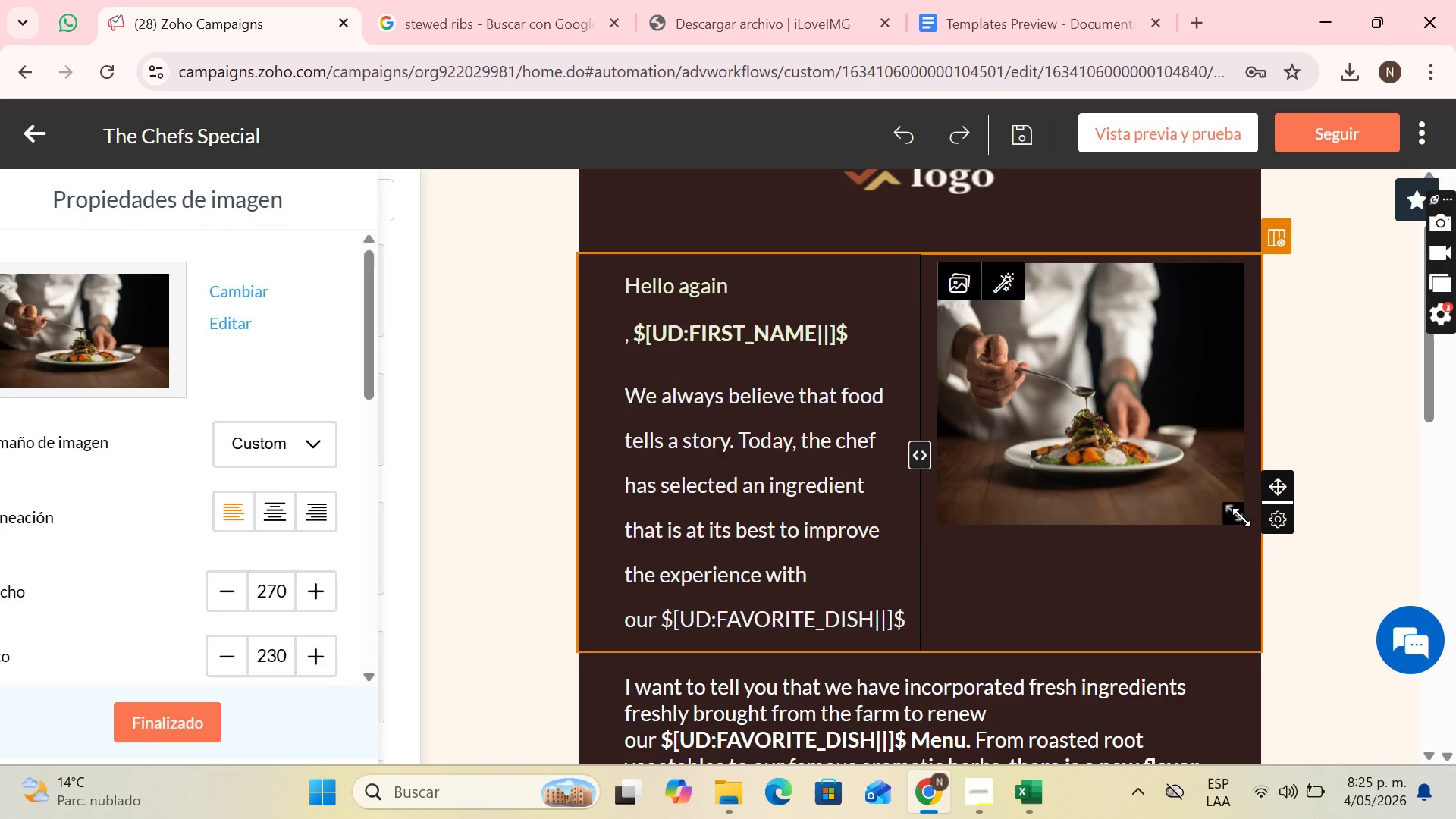 
left_click_drag(start_coordinate=[1241, 517], to_coordinate=[1290, 572])
 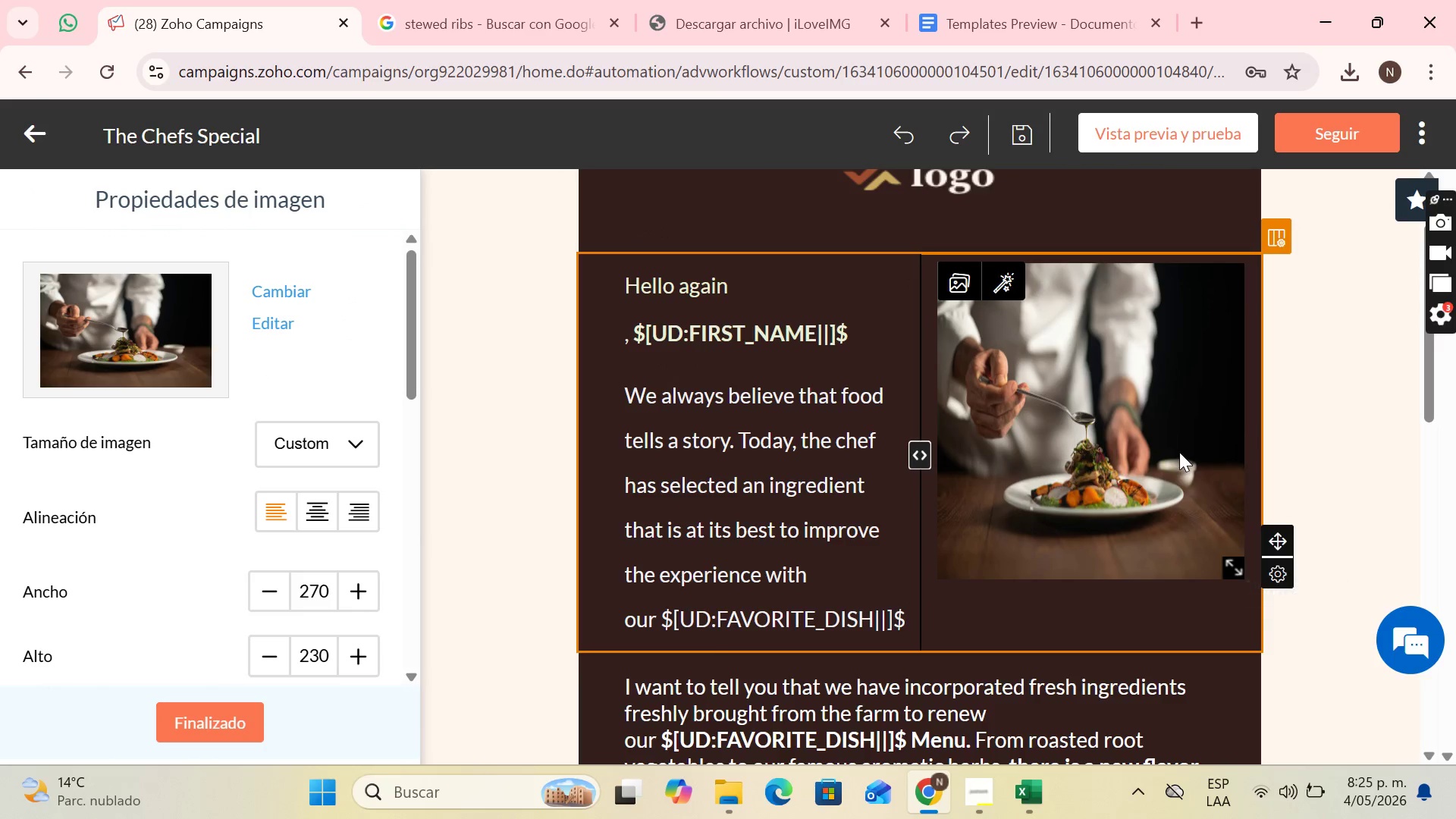 
left_click([1179, 452])
 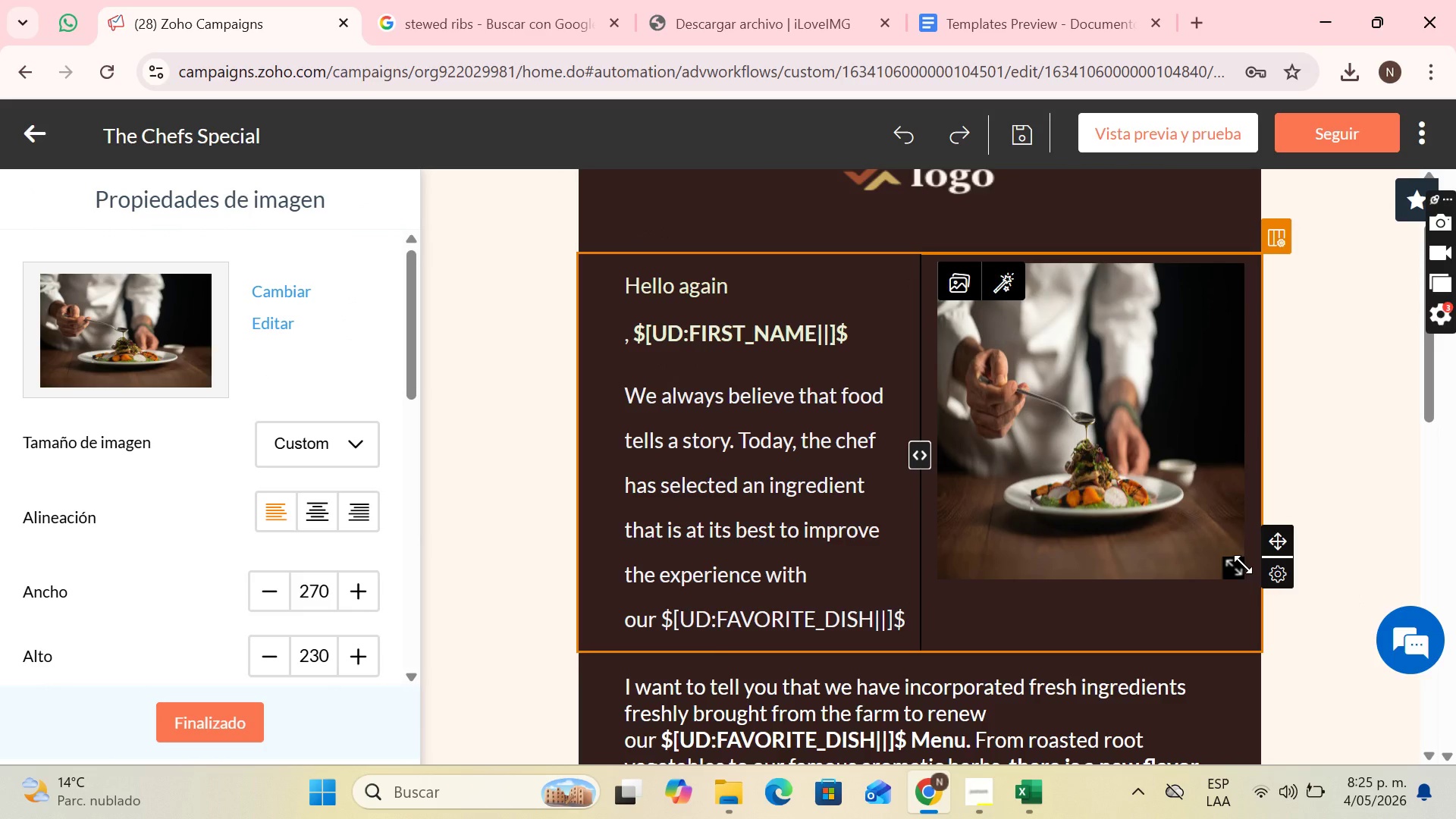 
left_click_drag(start_coordinate=[1243, 564], to_coordinate=[1243, 555])
 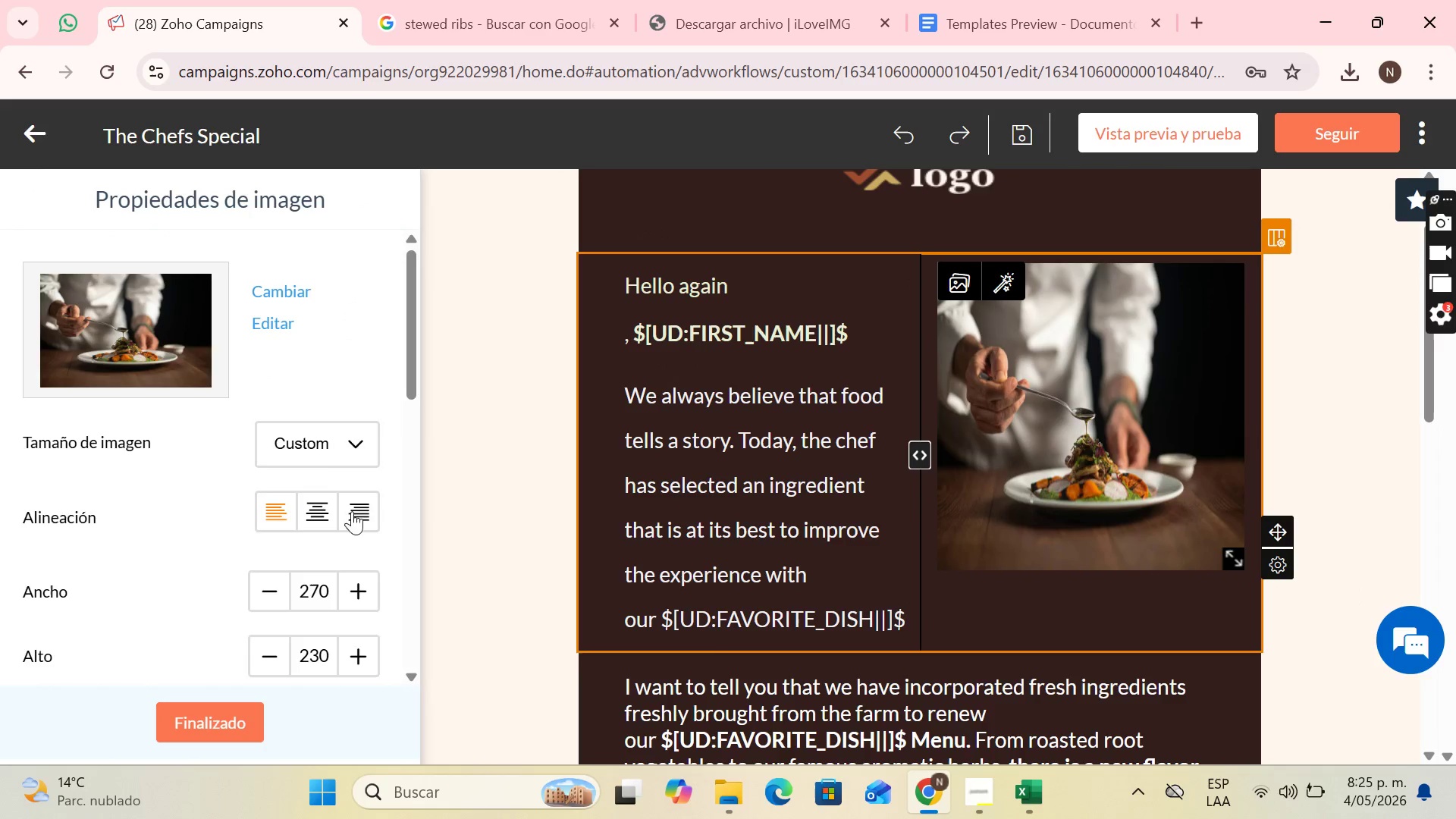 
scroll: coordinate [379, 488], scroll_direction: down, amount: 9.0
 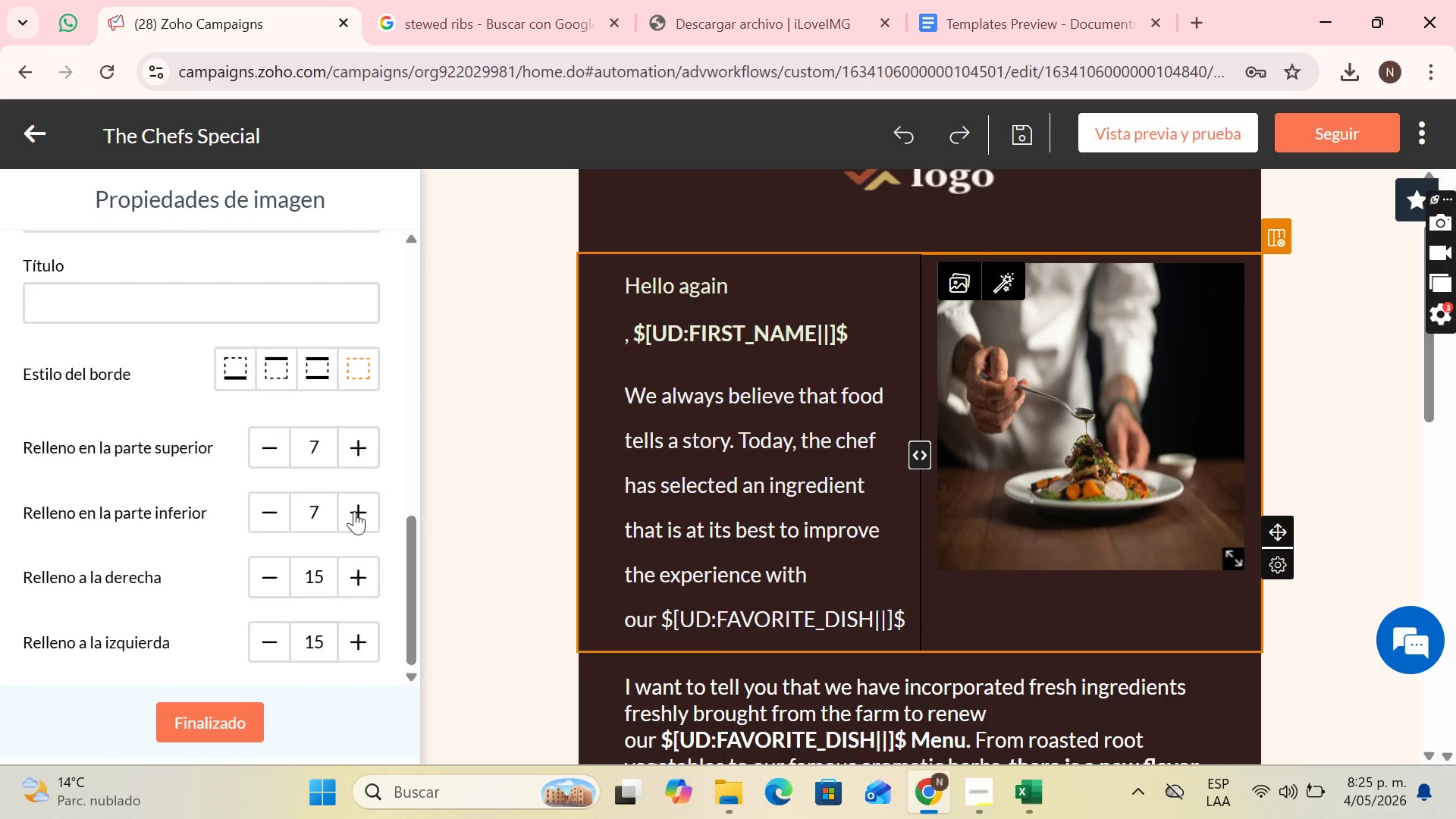 
double_click([354, 511])
 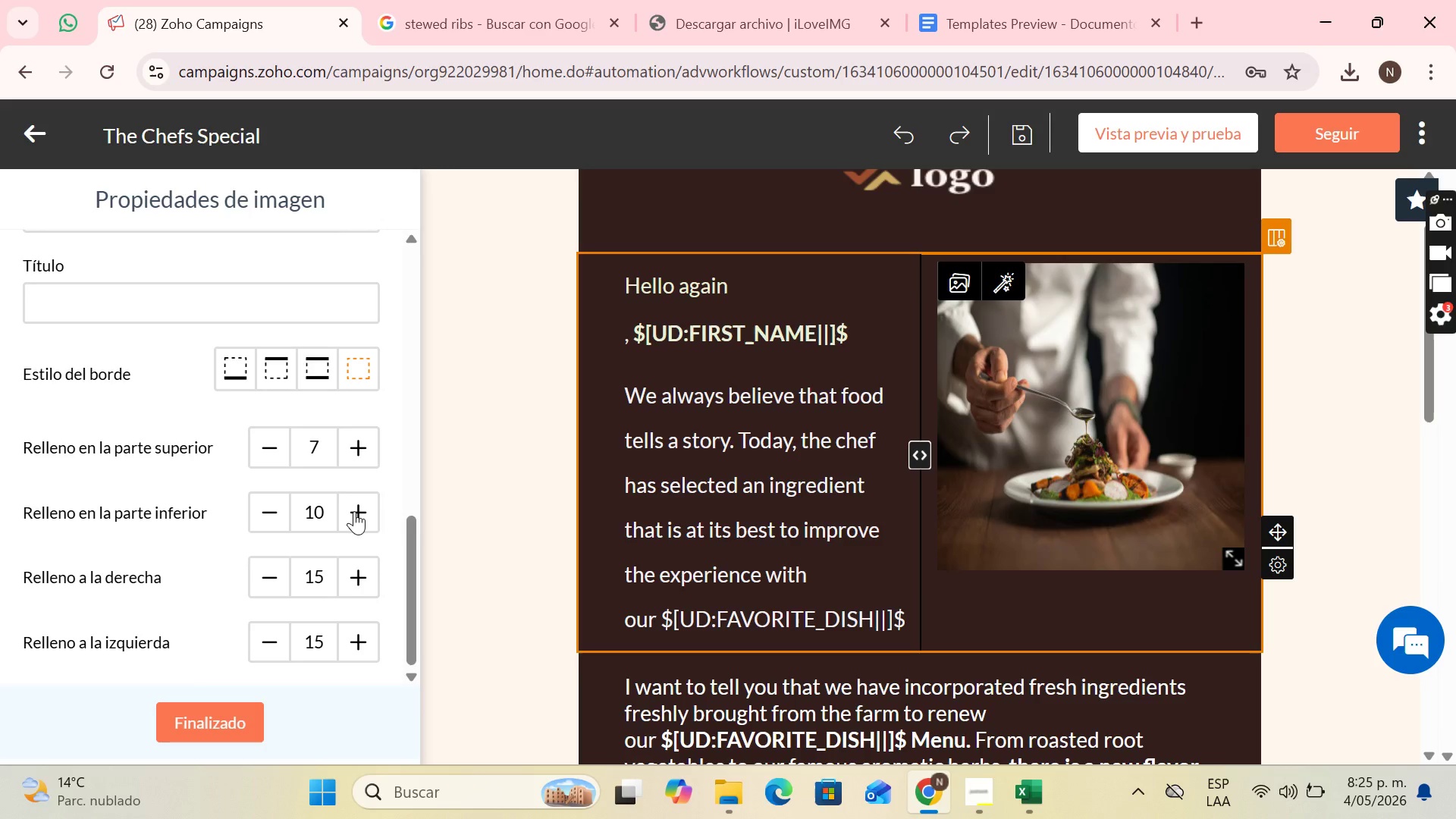 
triple_click([354, 511])
 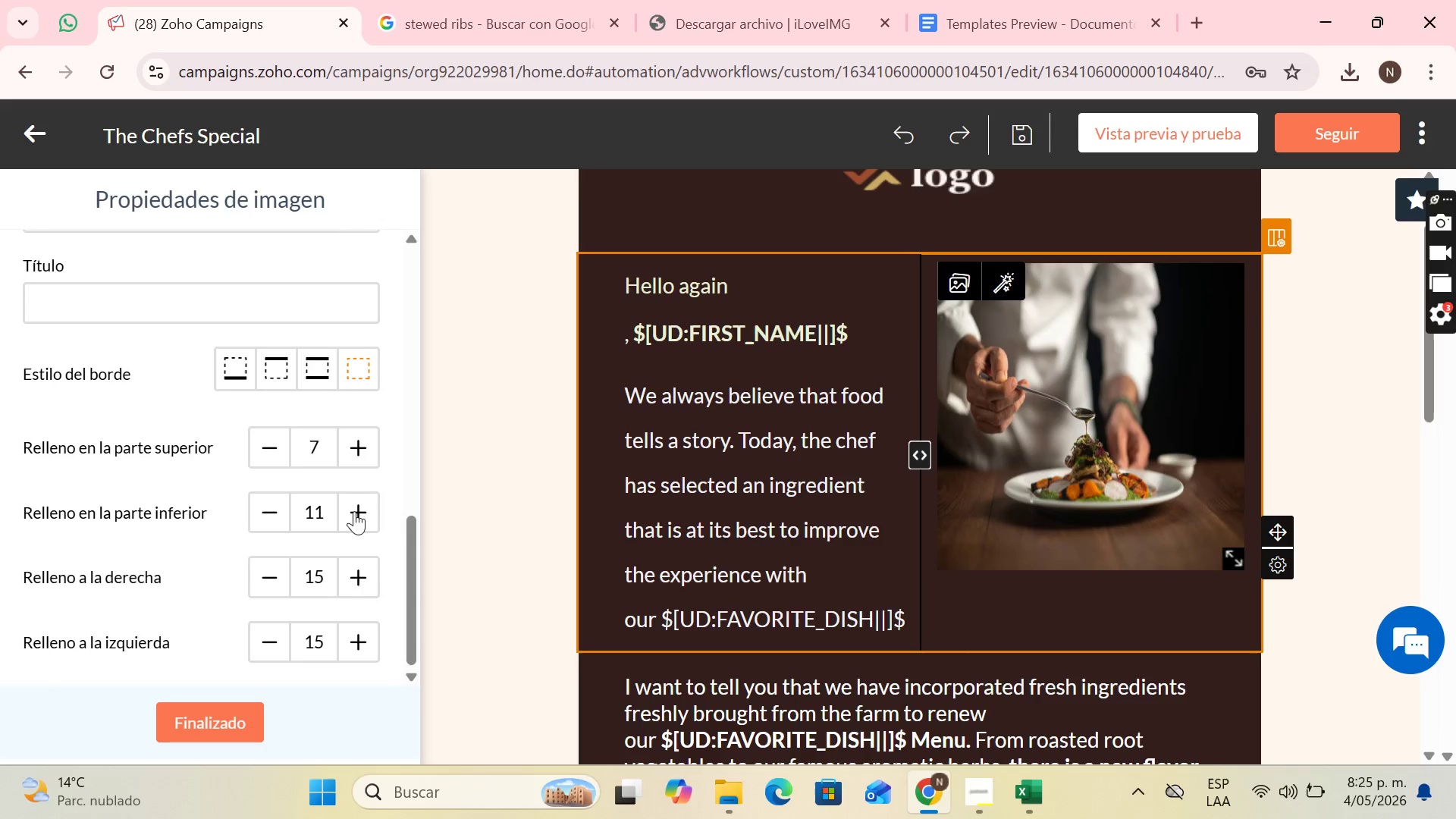 
triple_click([354, 511])
 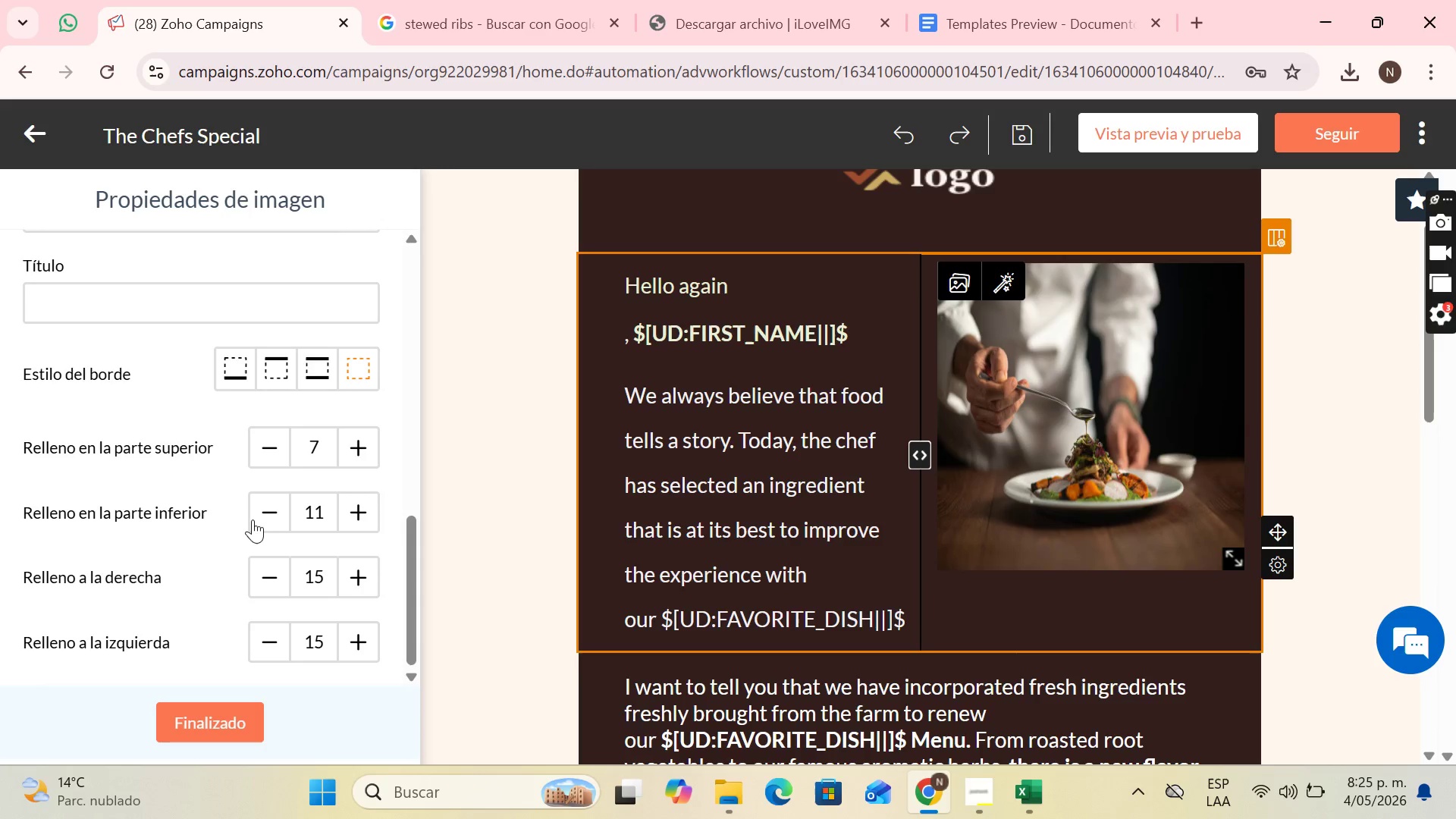 
double_click([253, 519])
 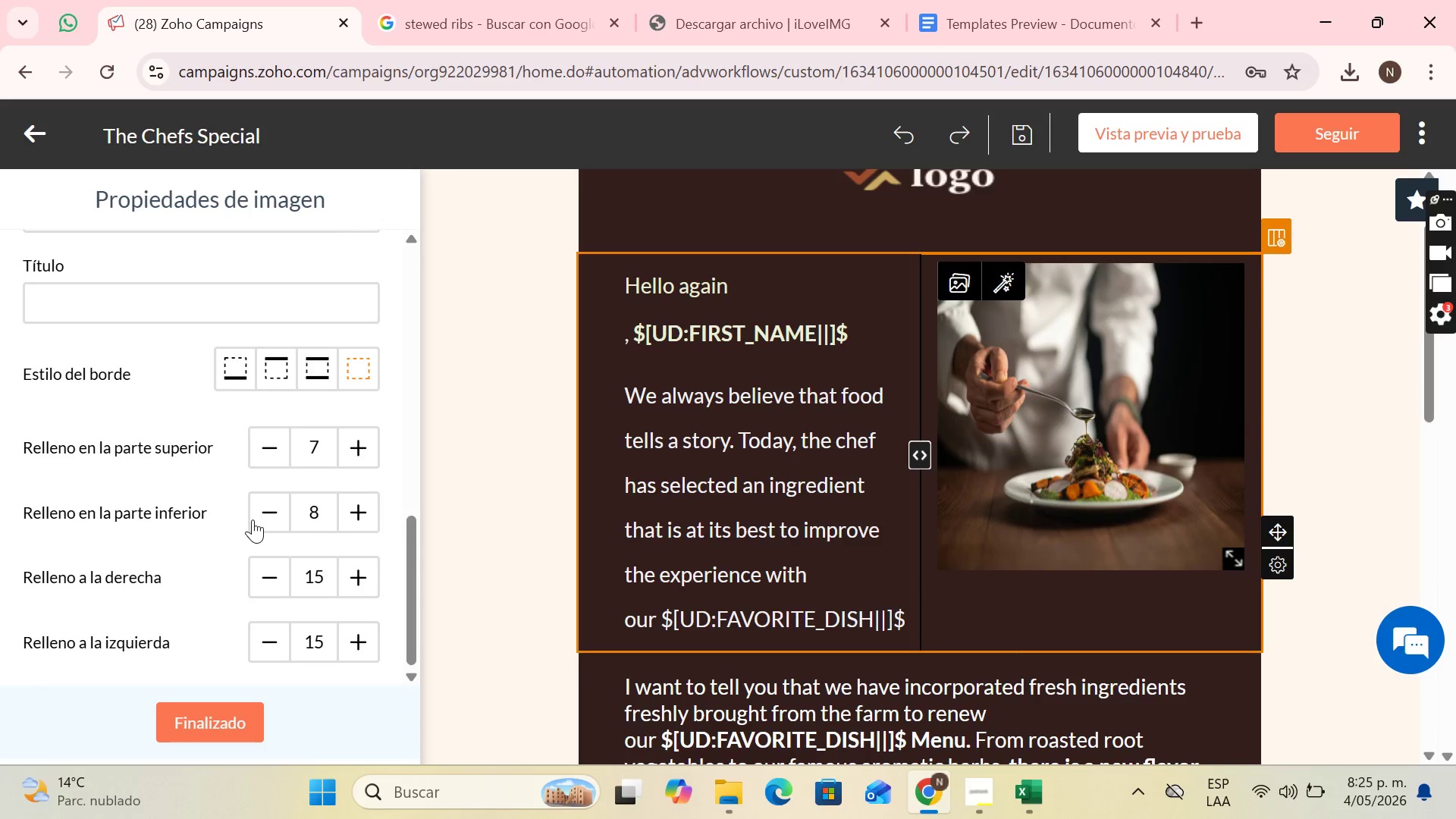 
triple_click([253, 519])
 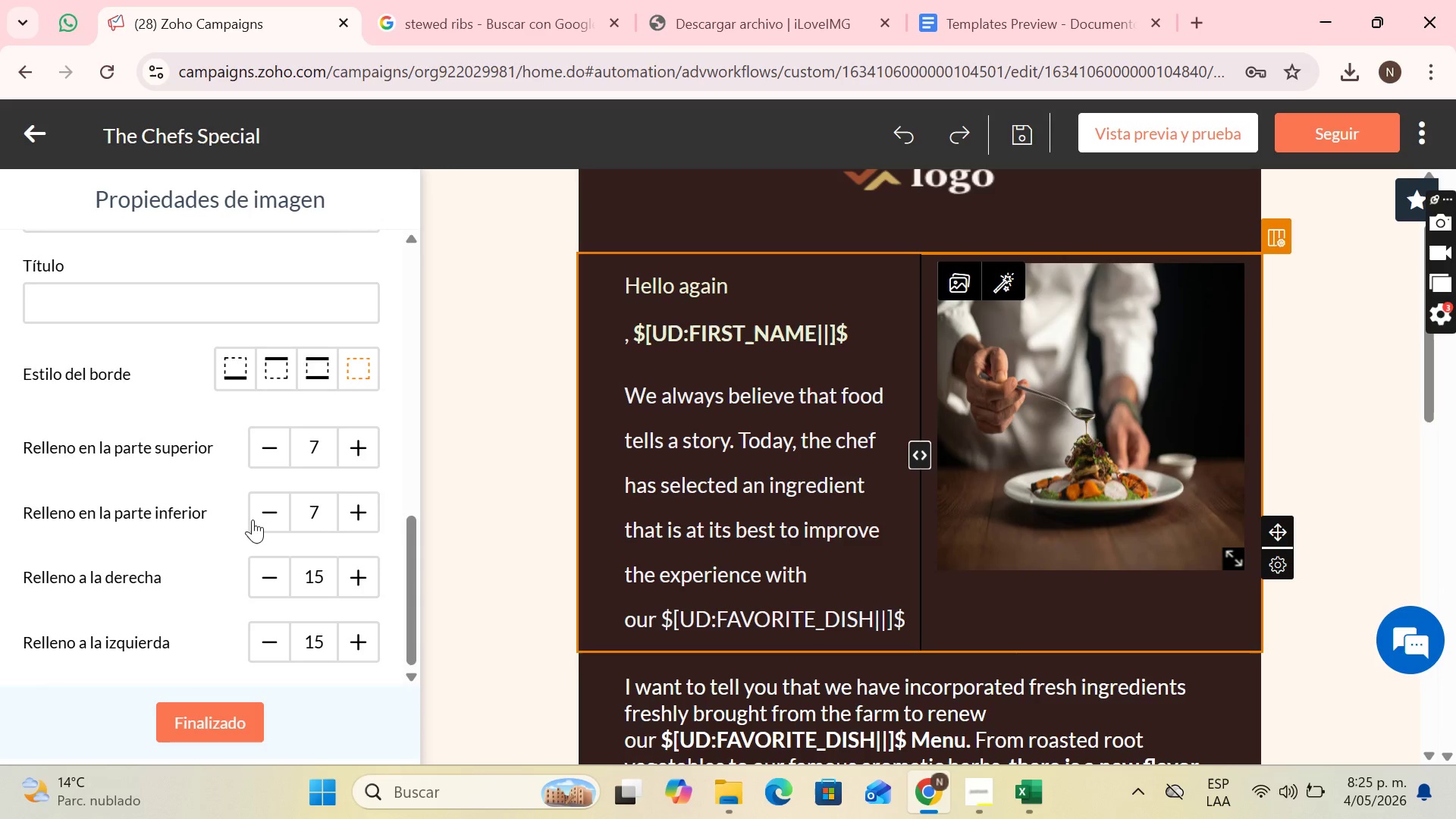 
triple_click([253, 519])
 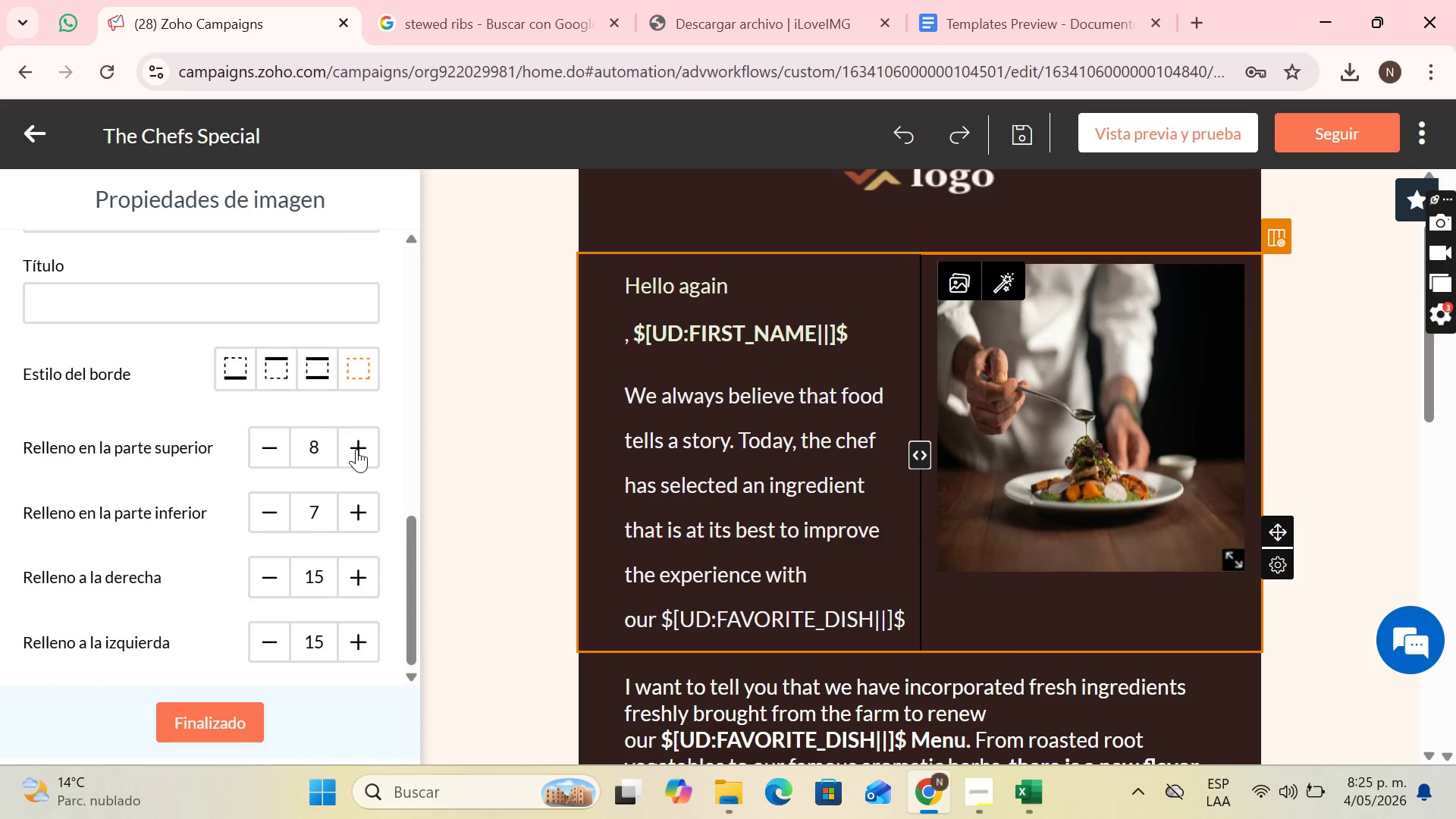 
double_click([356, 449])
 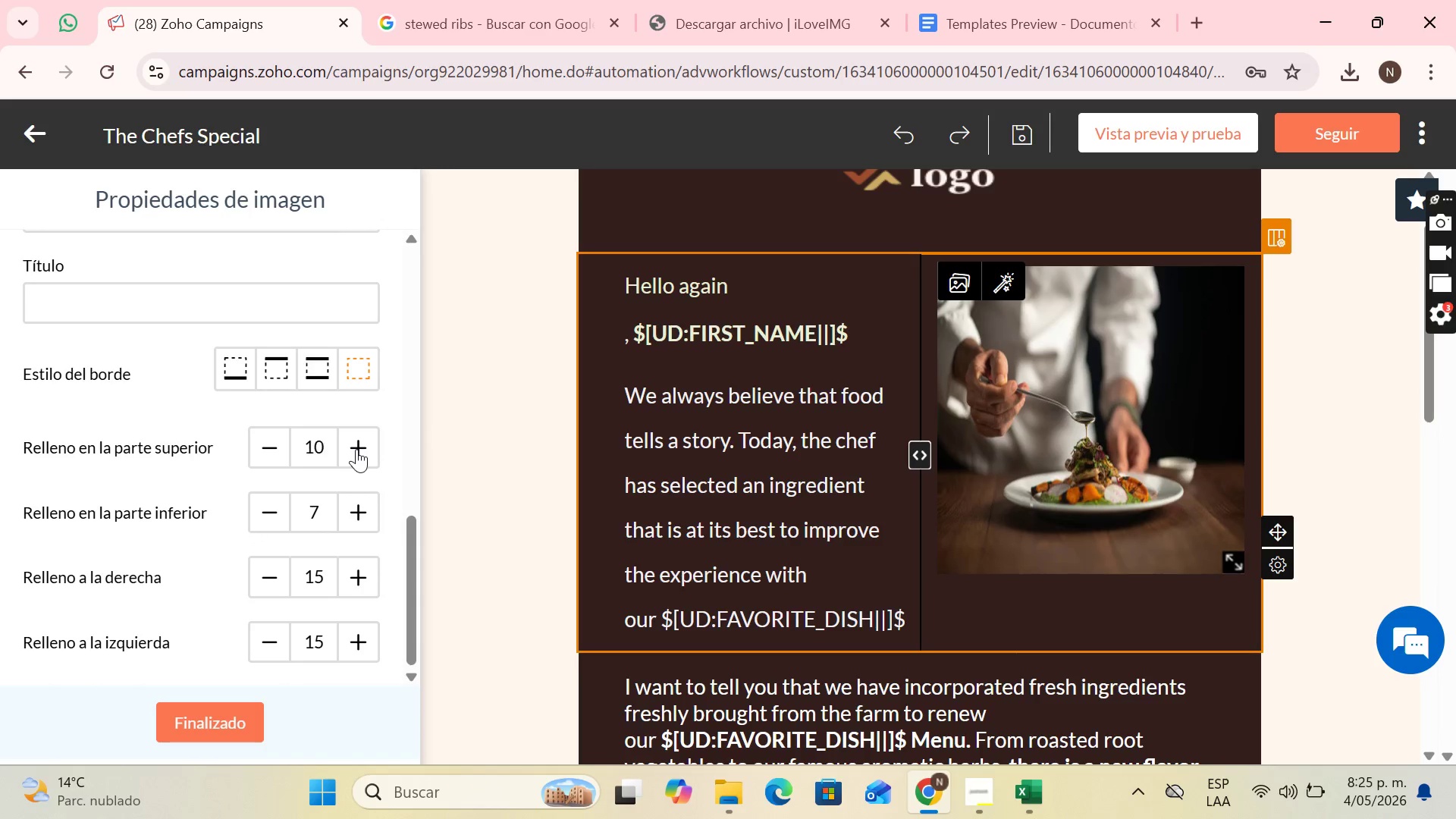 
triple_click([356, 449])
 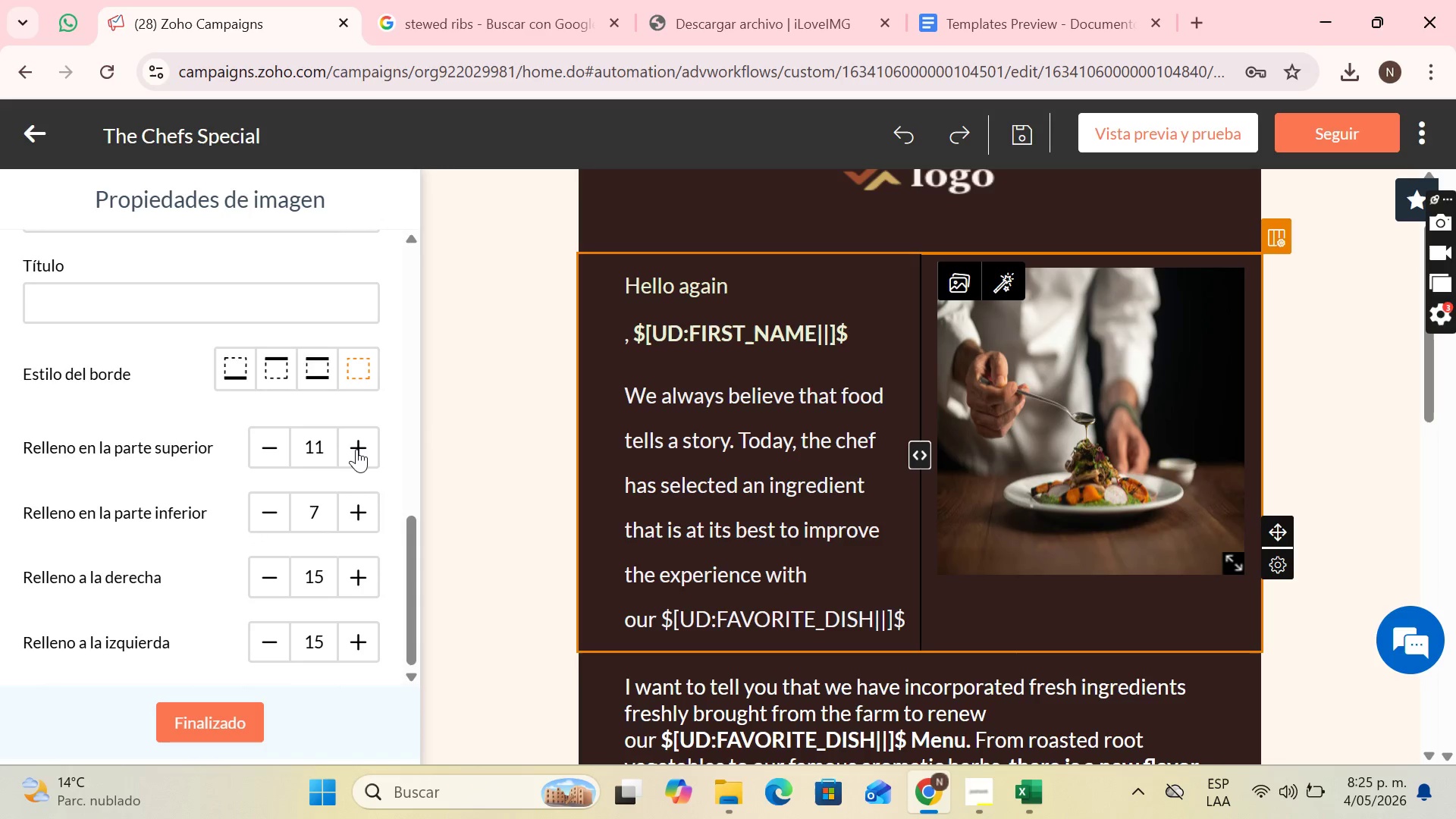 
triple_click([356, 449])
 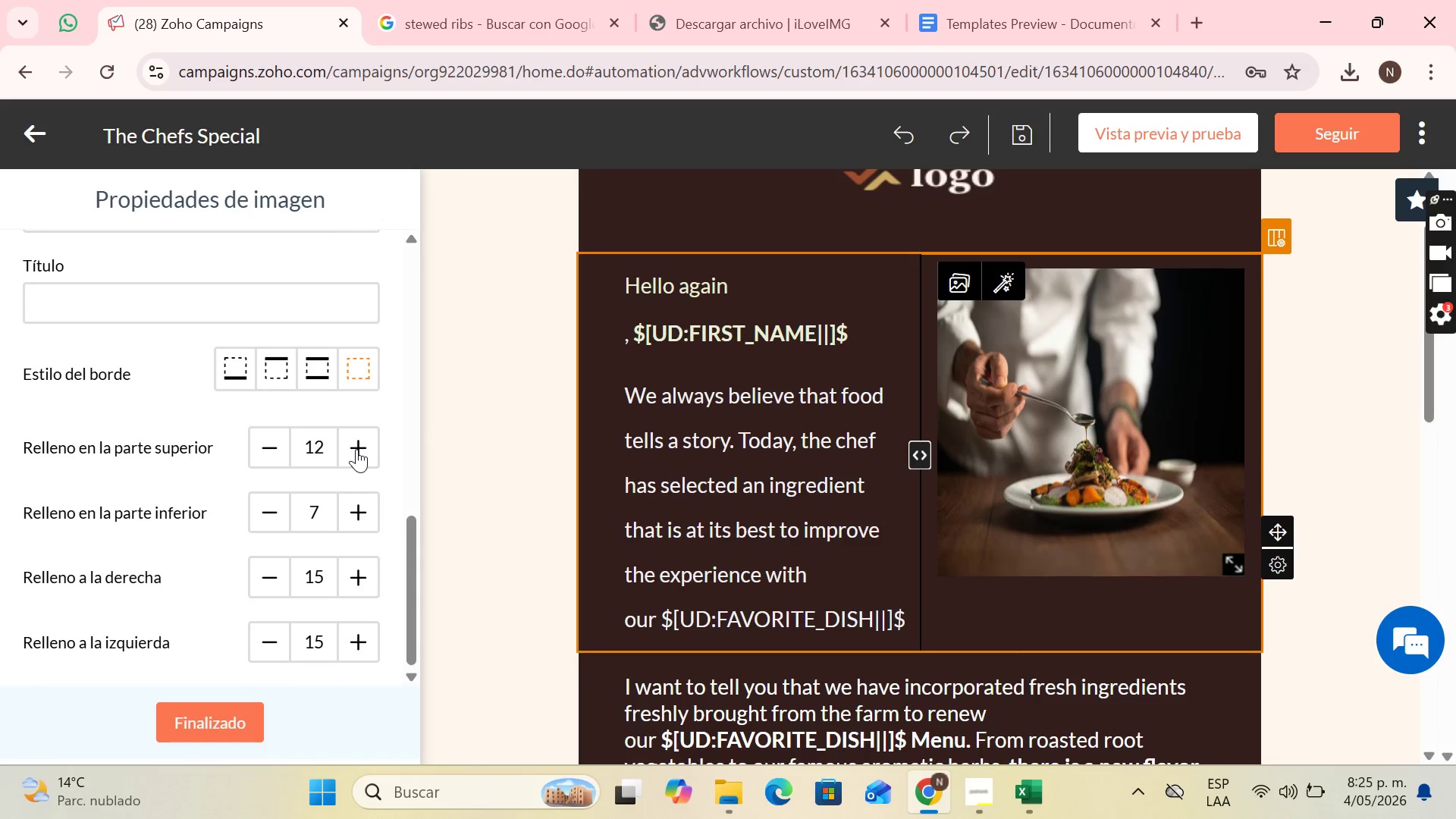 
triple_click([356, 449])
 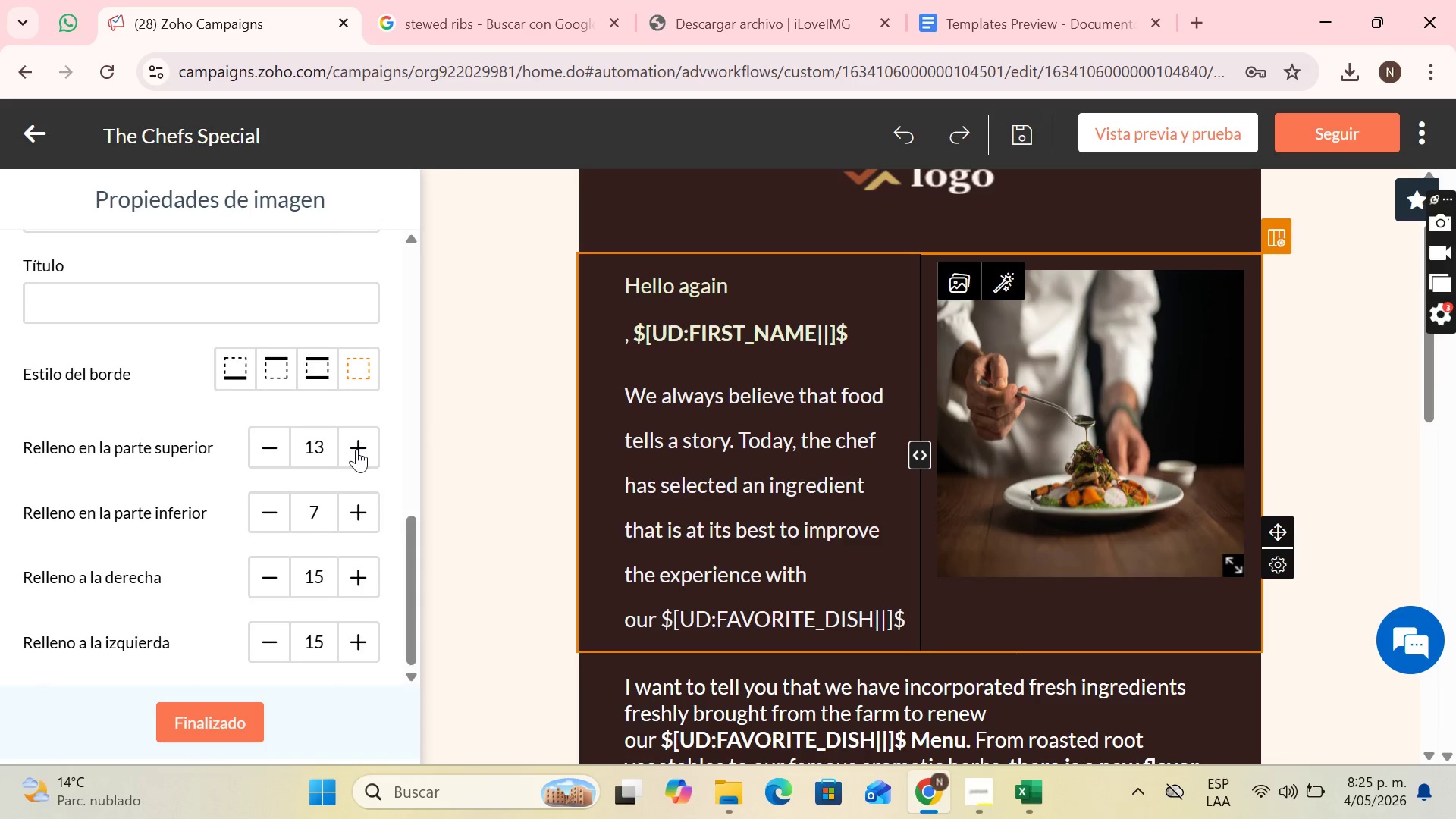 
triple_click([356, 449])
 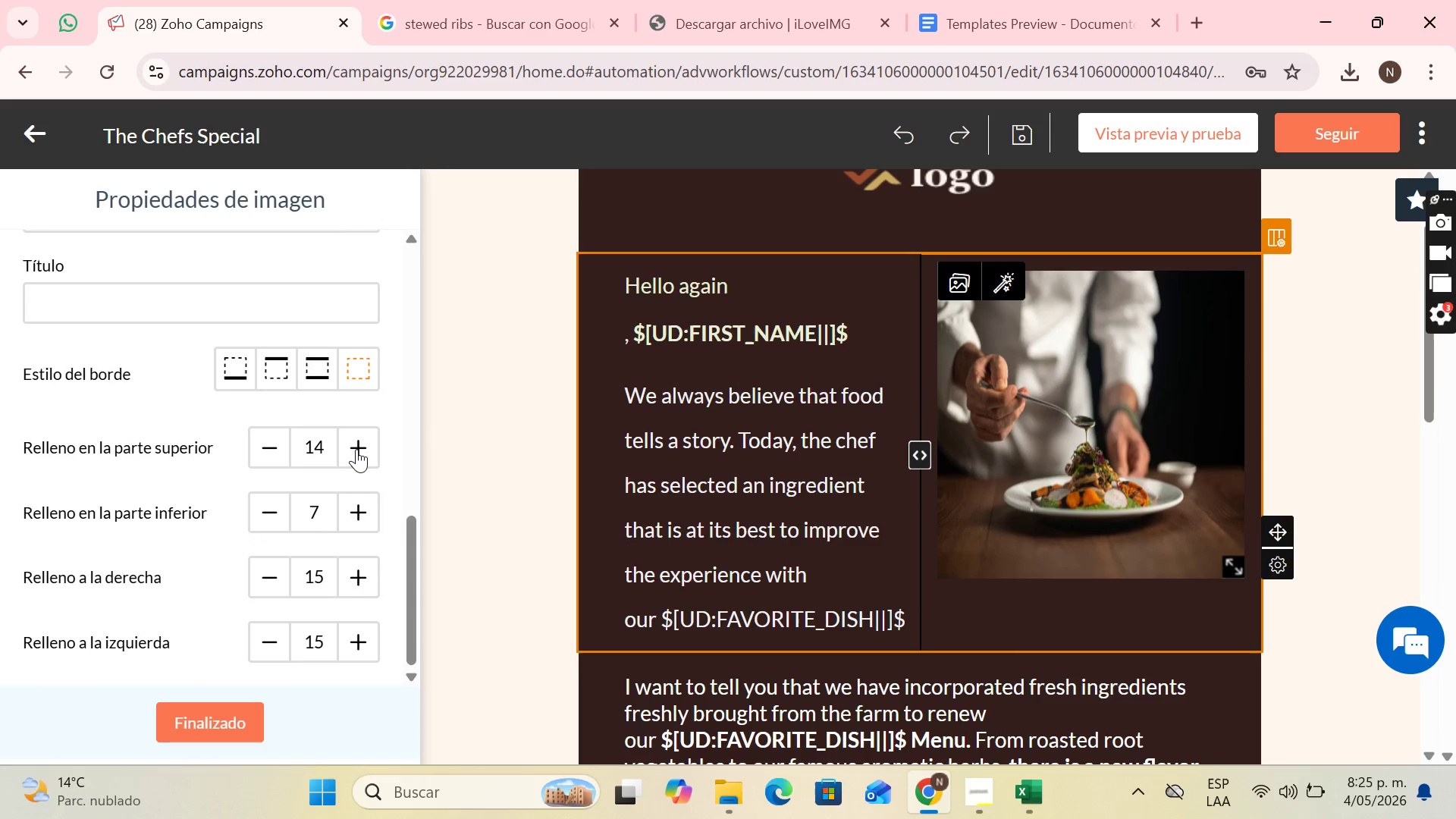 
triple_click([356, 449])
 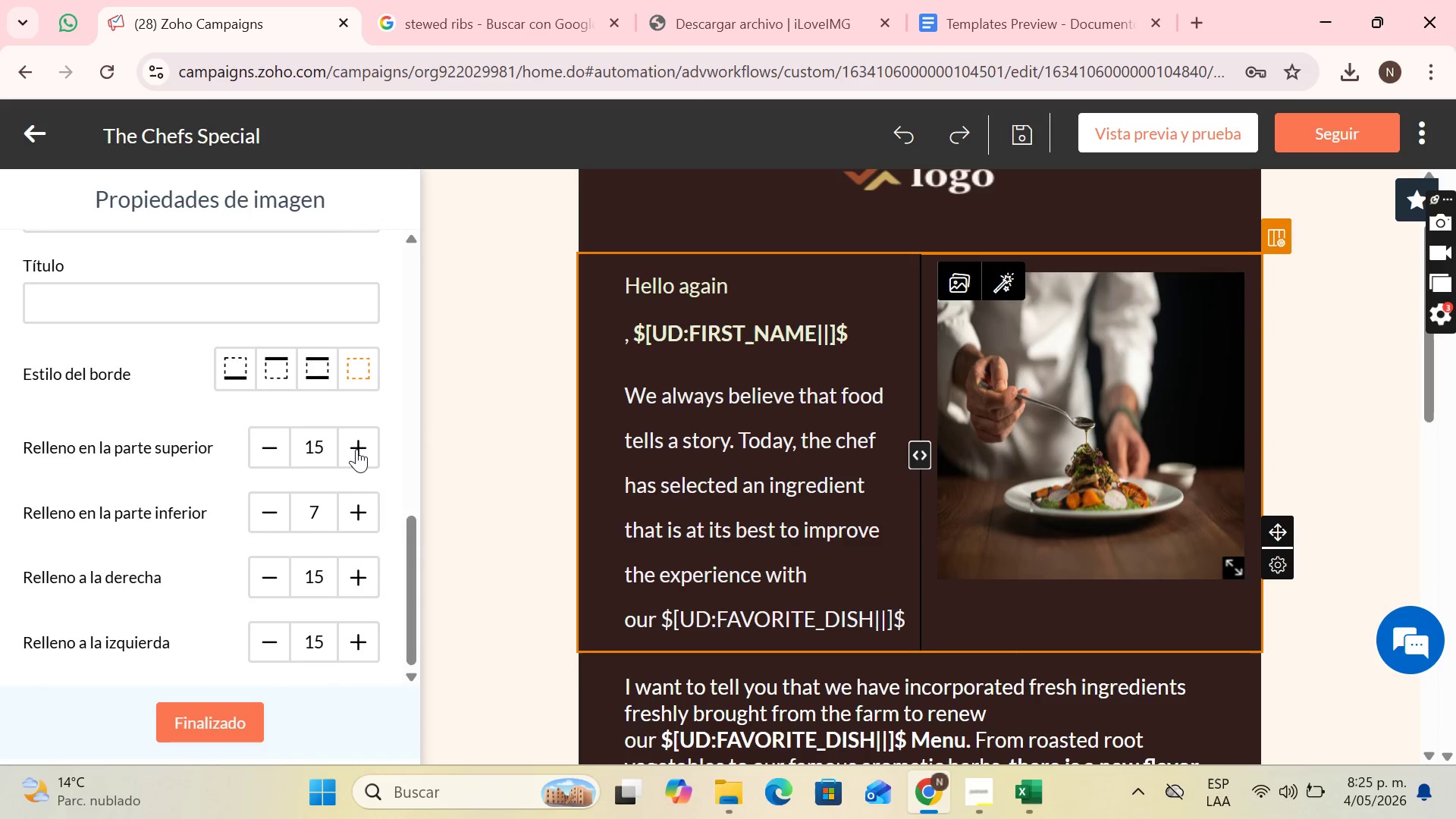 
triple_click([356, 449])
 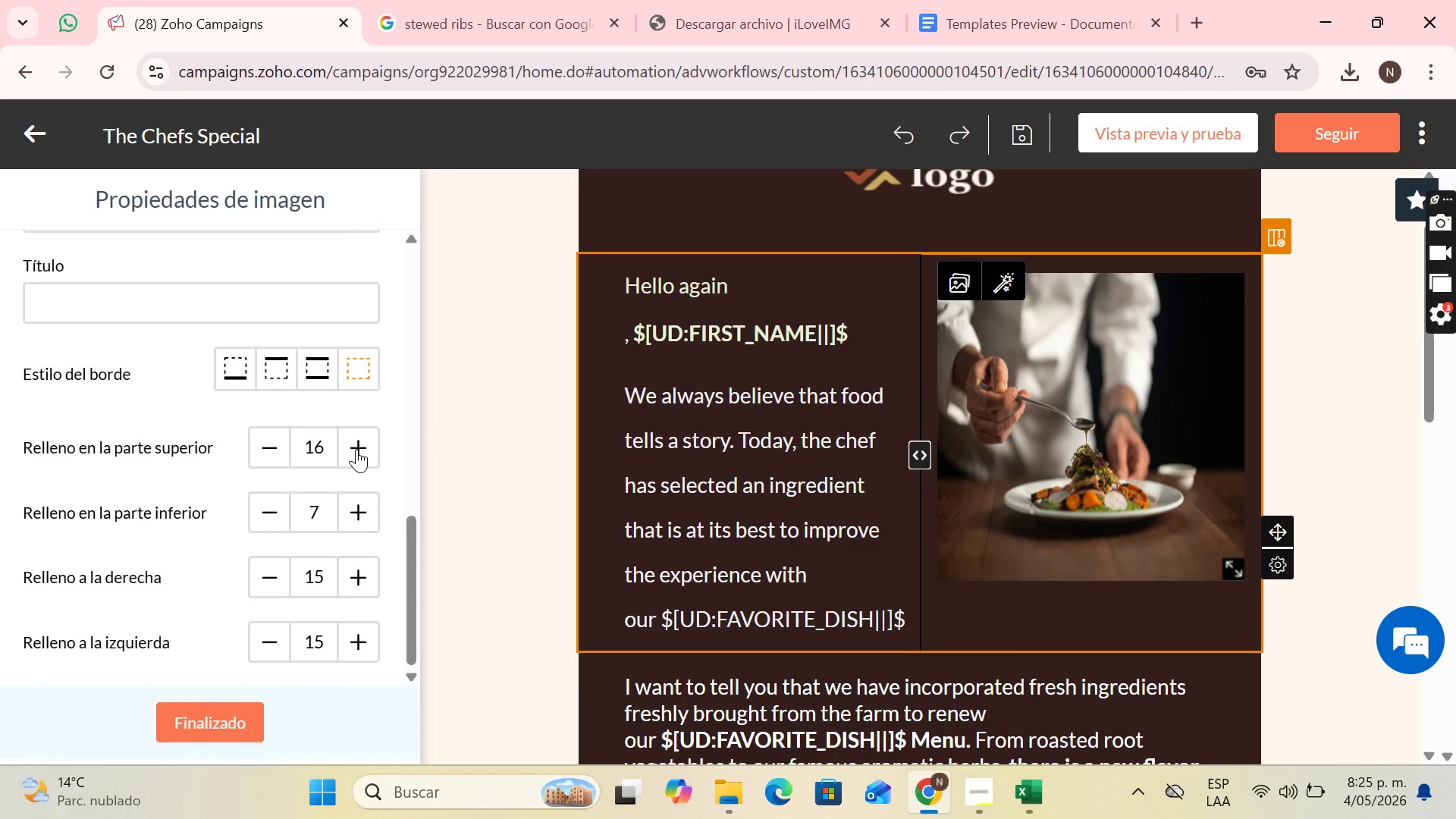 
triple_click([356, 449])
 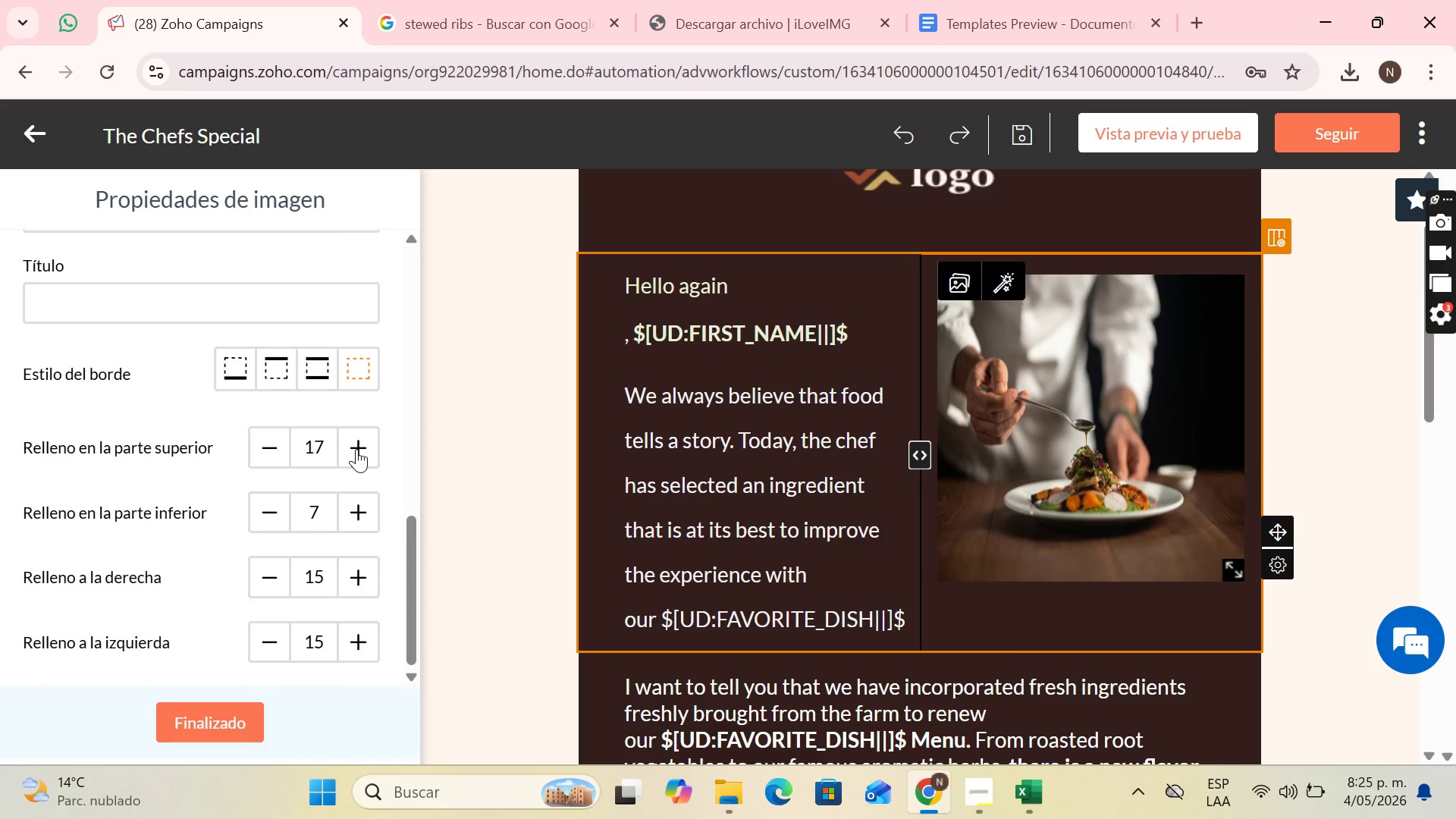 
triple_click([356, 449])
 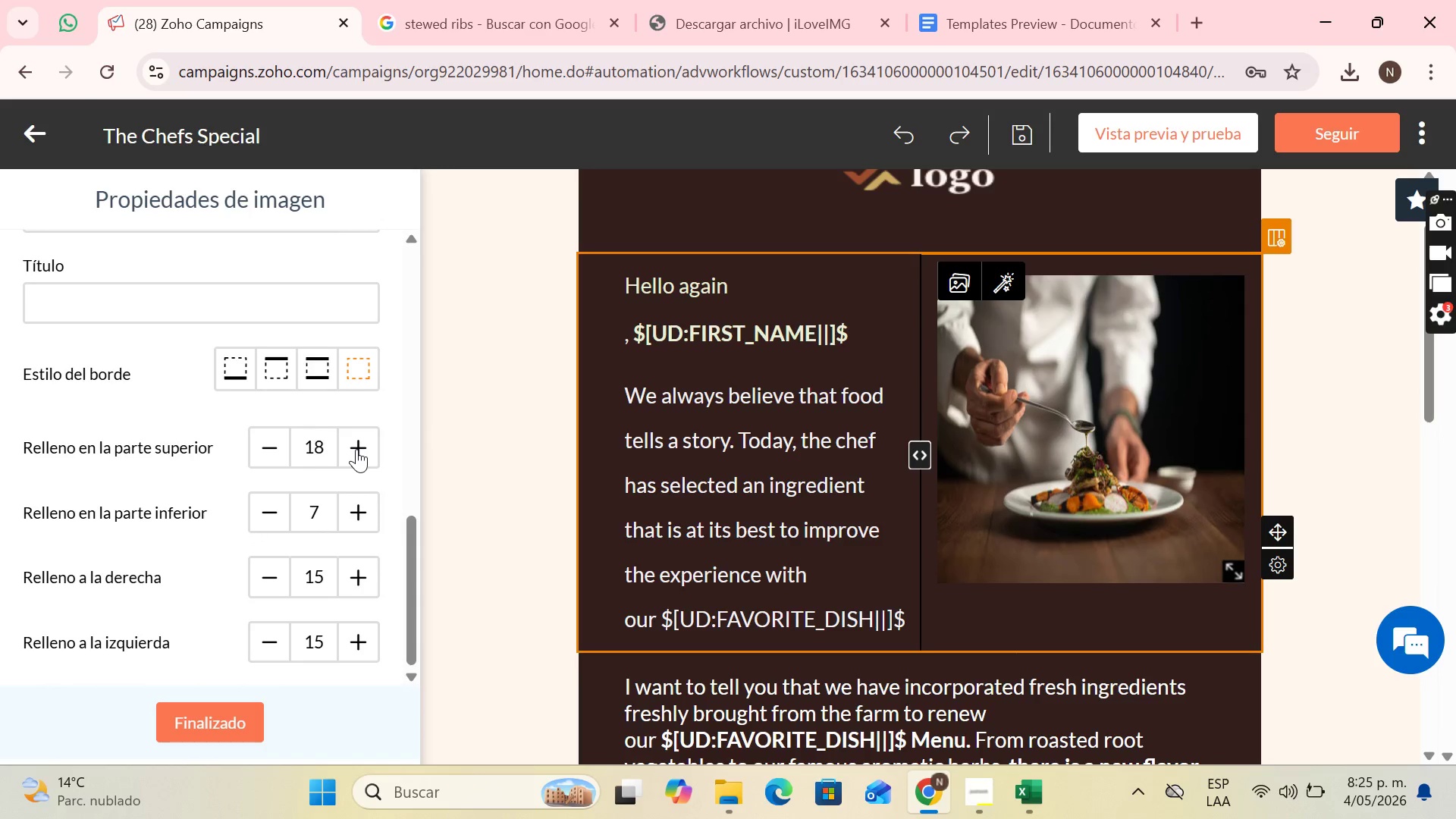 
triple_click([356, 449])
 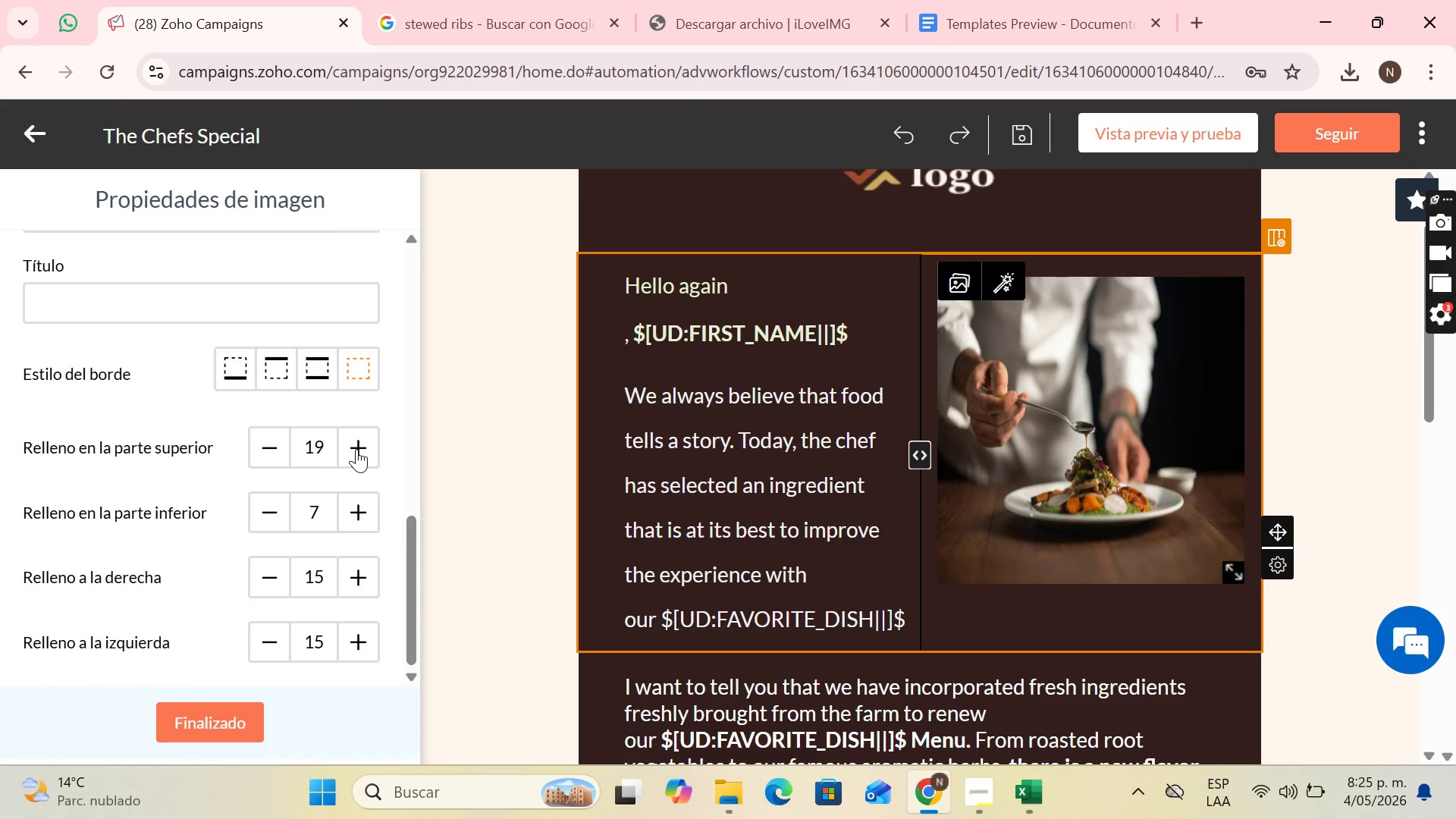 
triple_click([356, 449])
 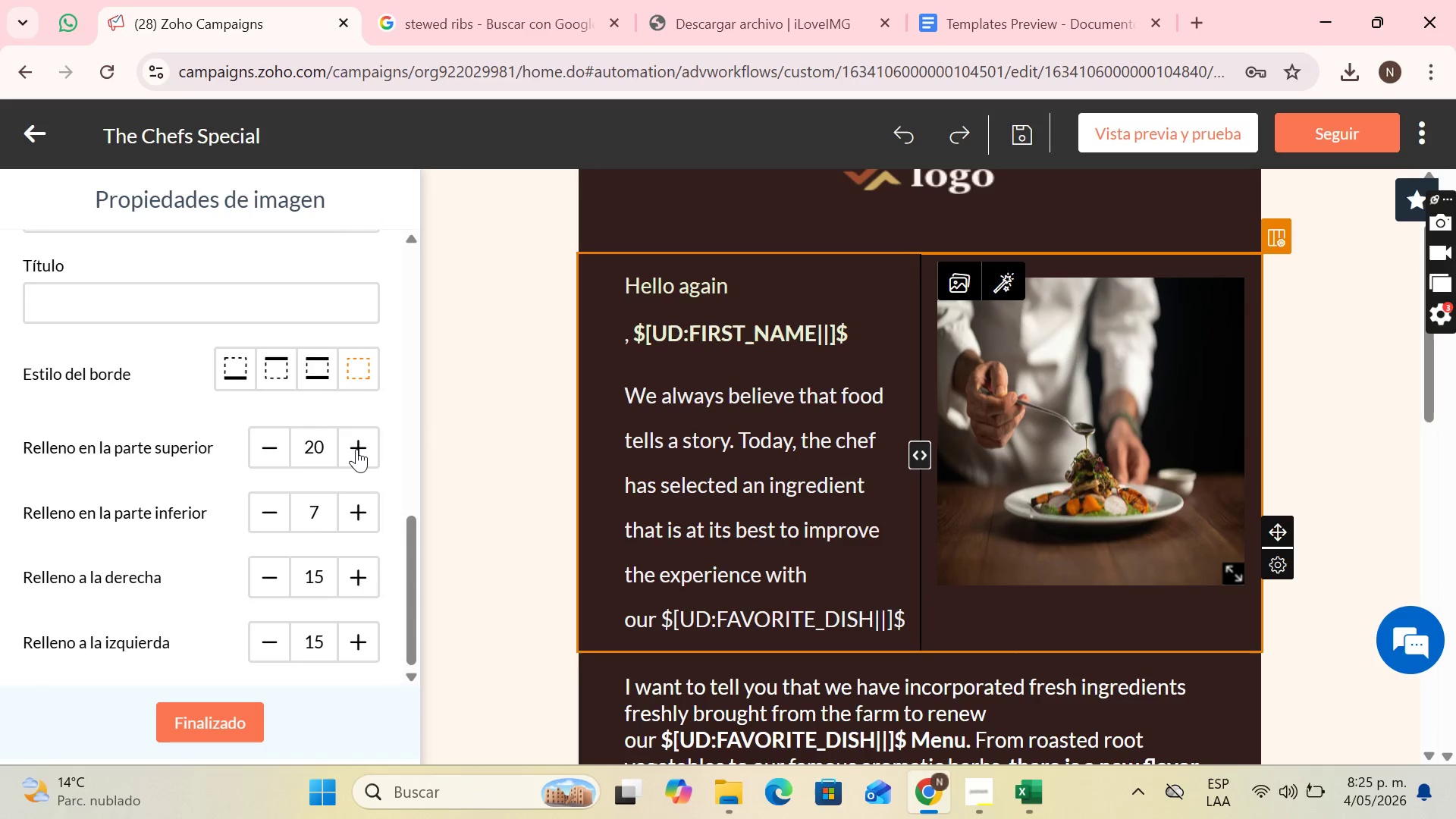 
triple_click([356, 449])
 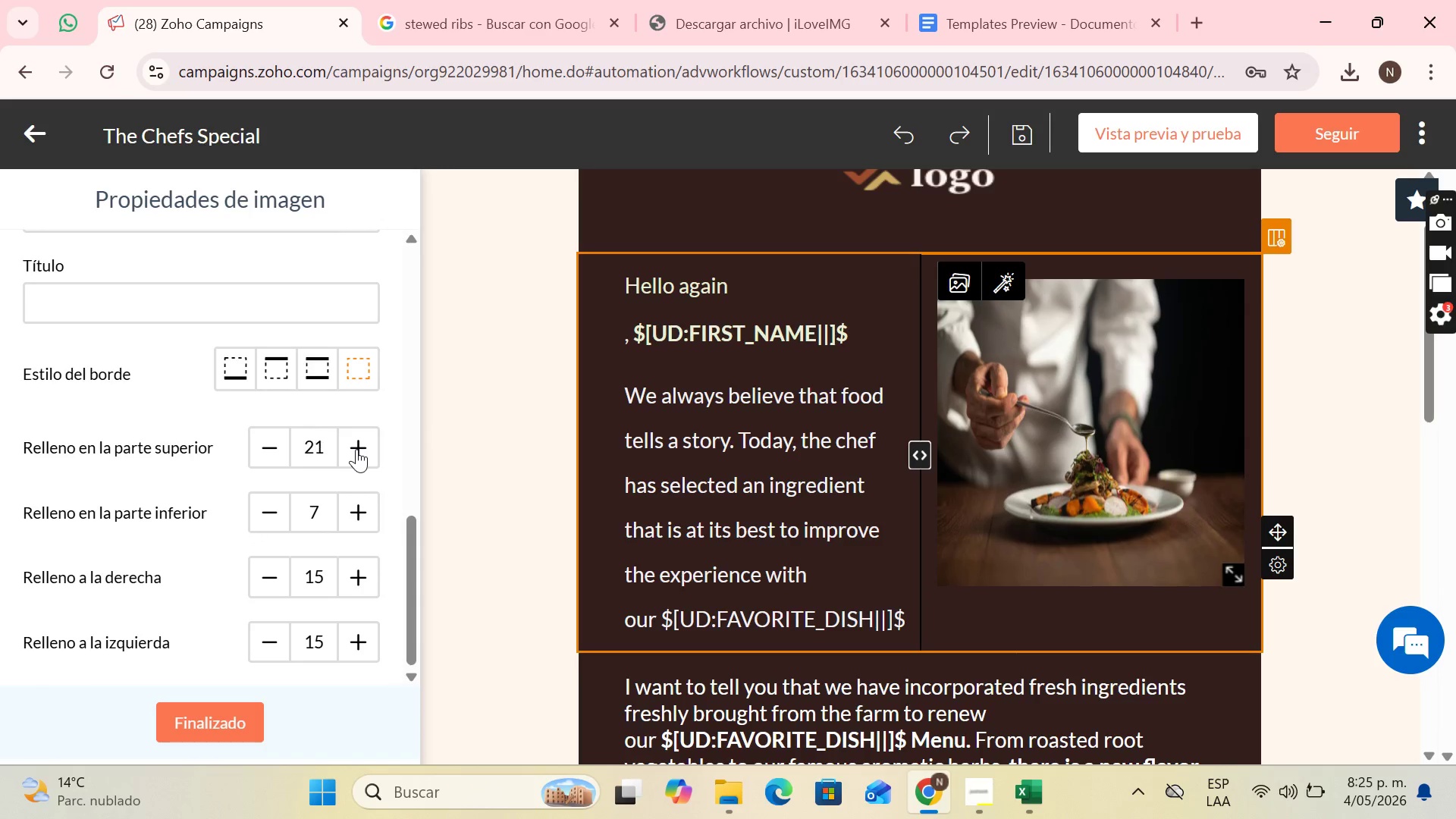 
triple_click([356, 449])
 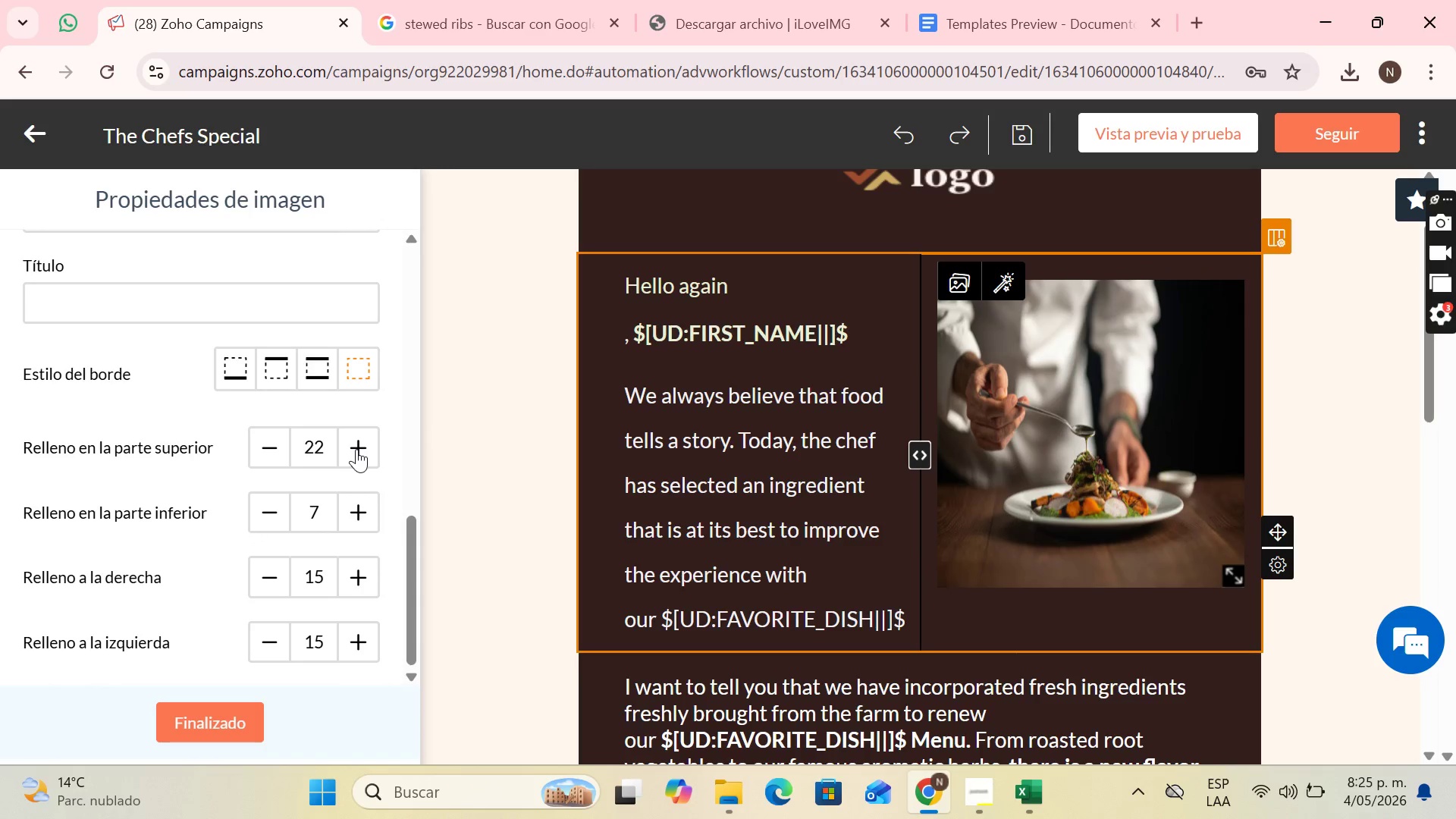 
triple_click([356, 449])
 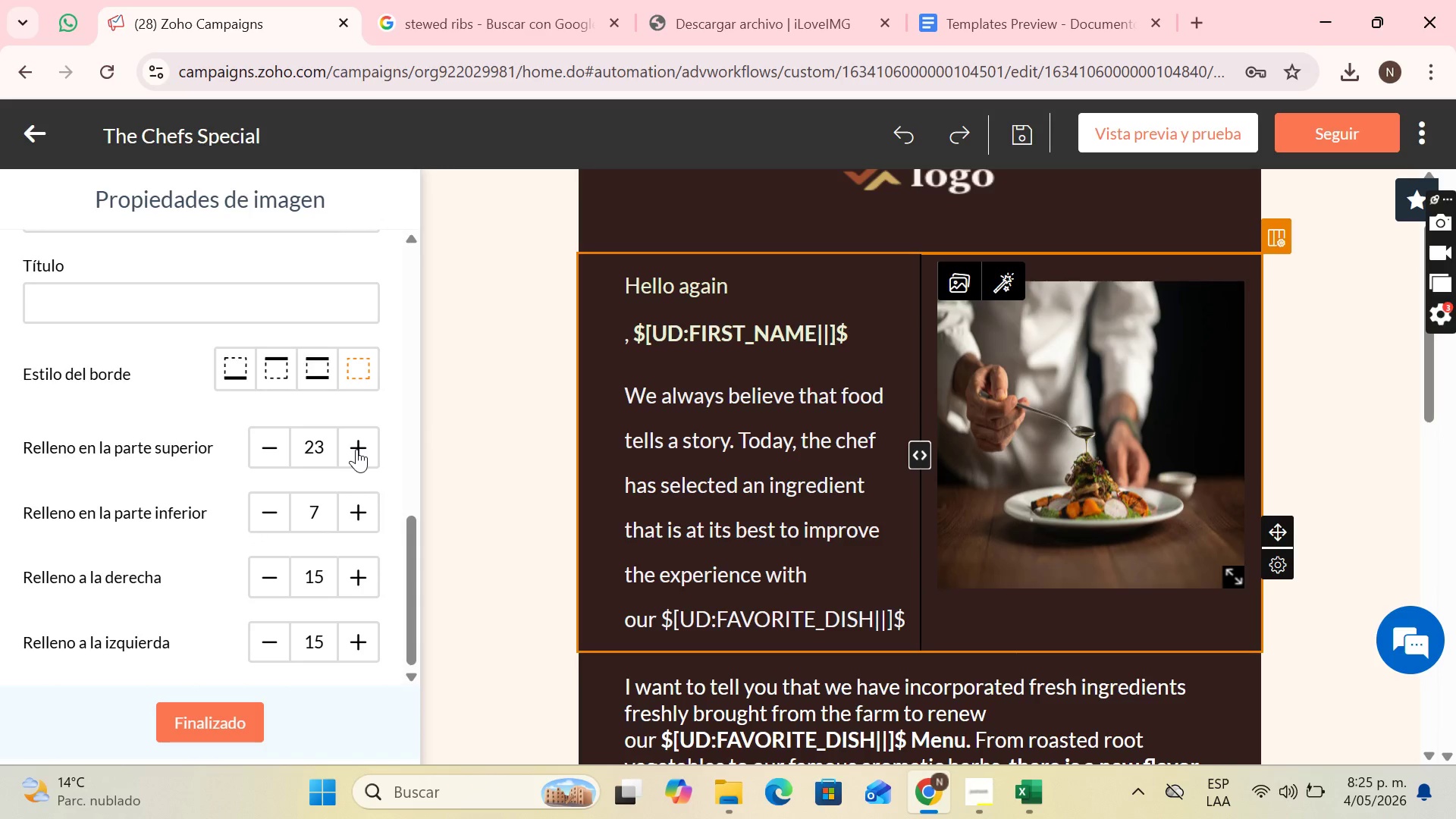 
triple_click([356, 449])
 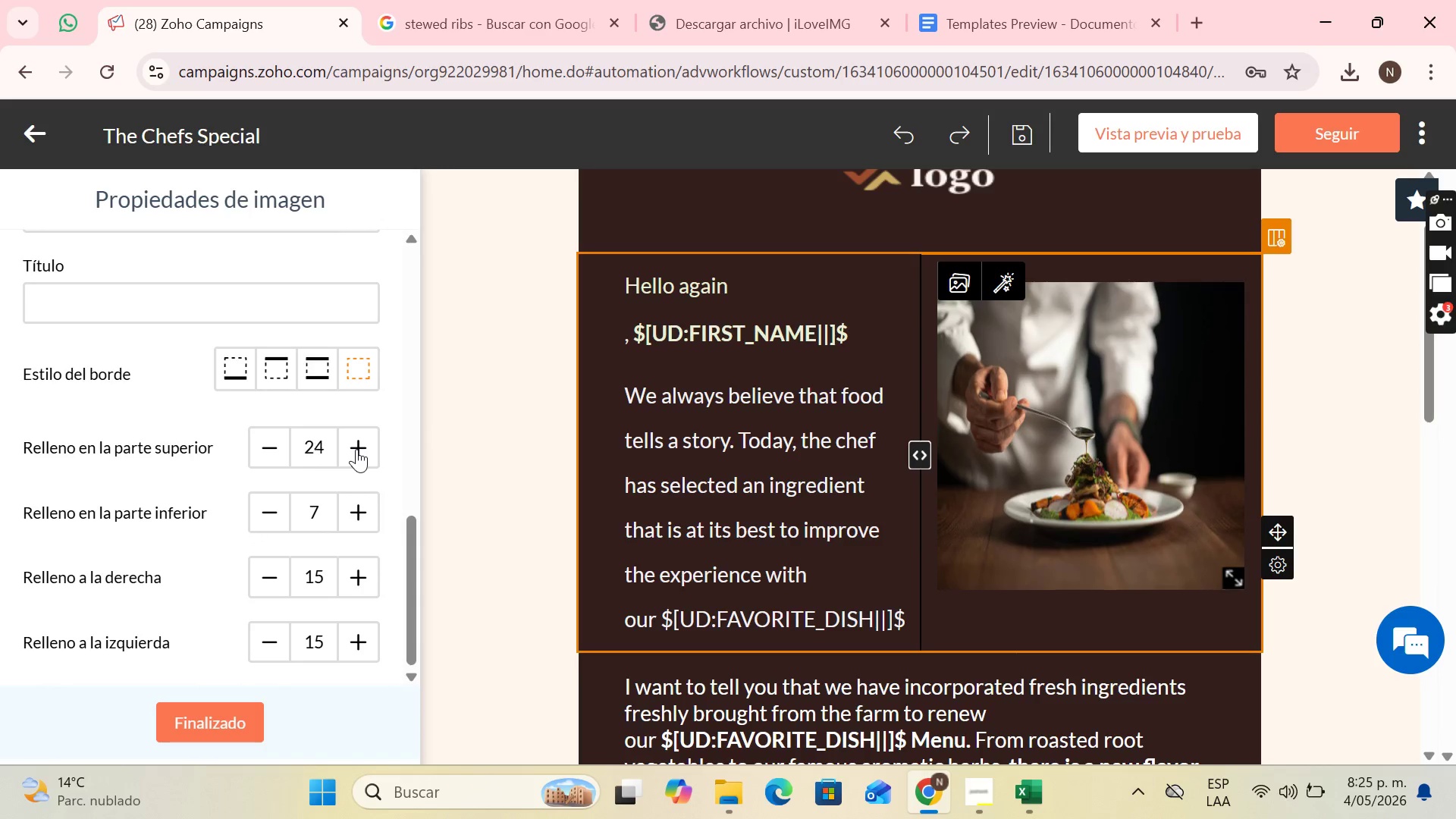 
triple_click([356, 449])
 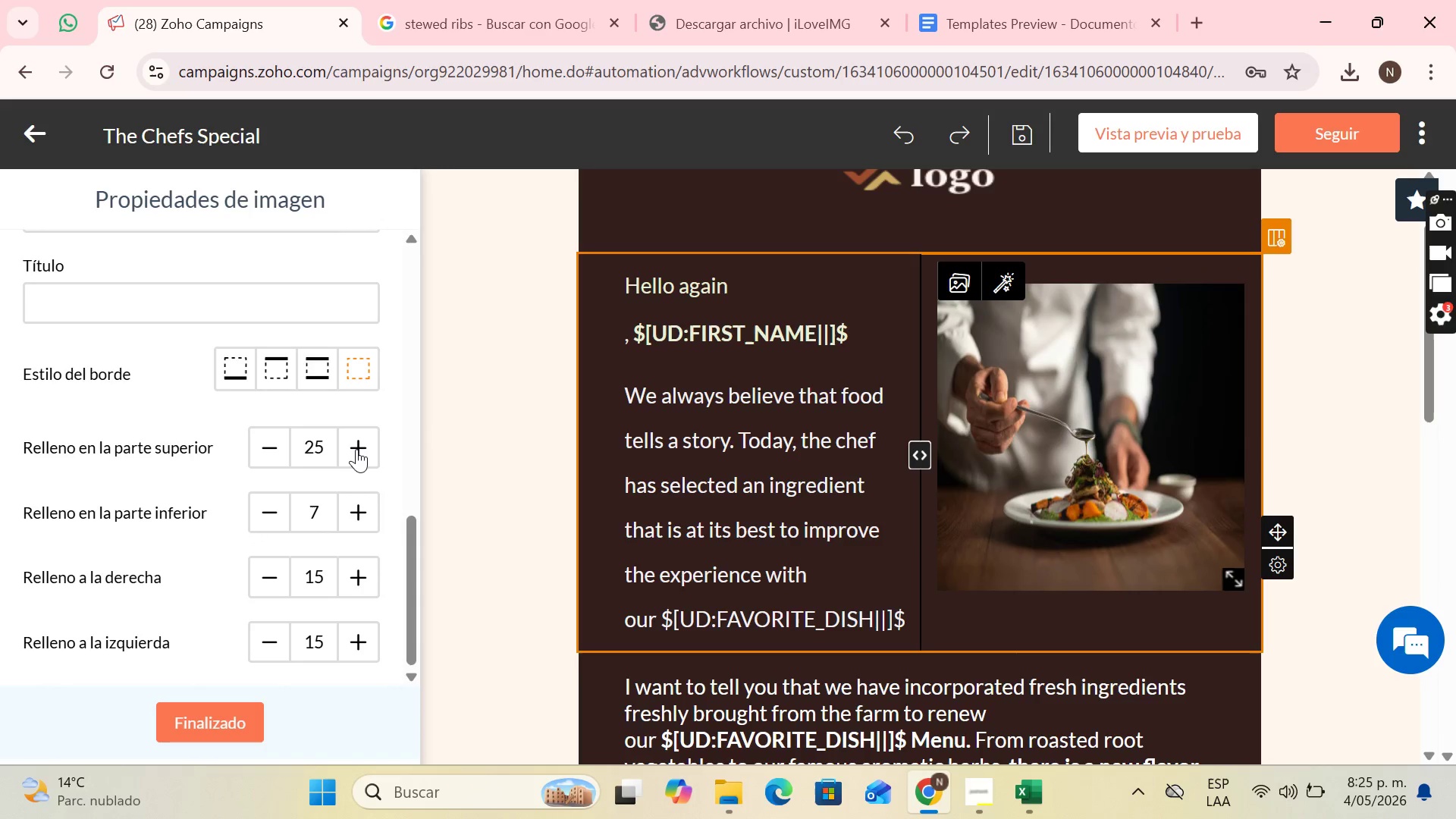 
triple_click([356, 449])
 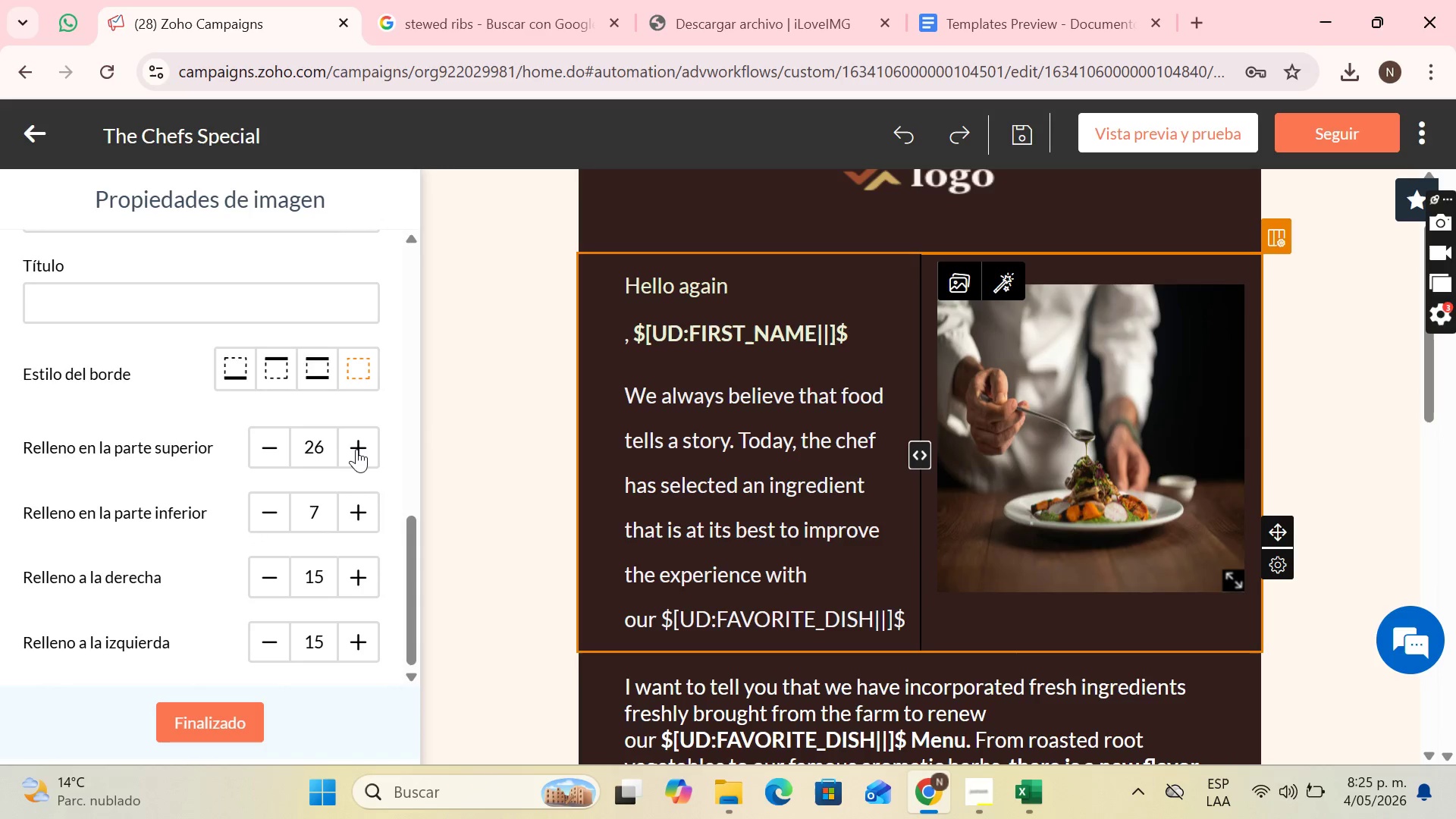 
triple_click([356, 449])
 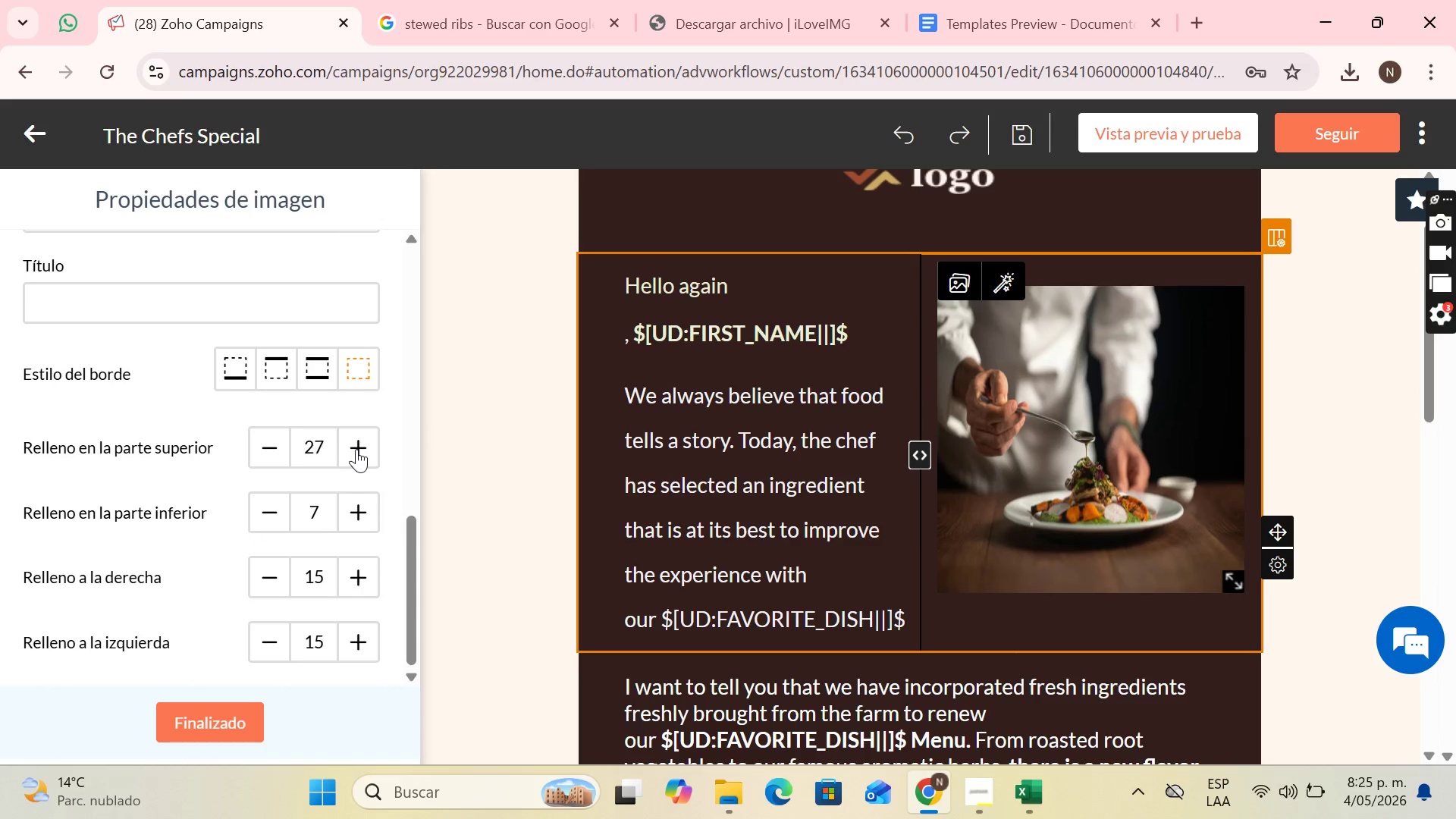 
triple_click([356, 449])
 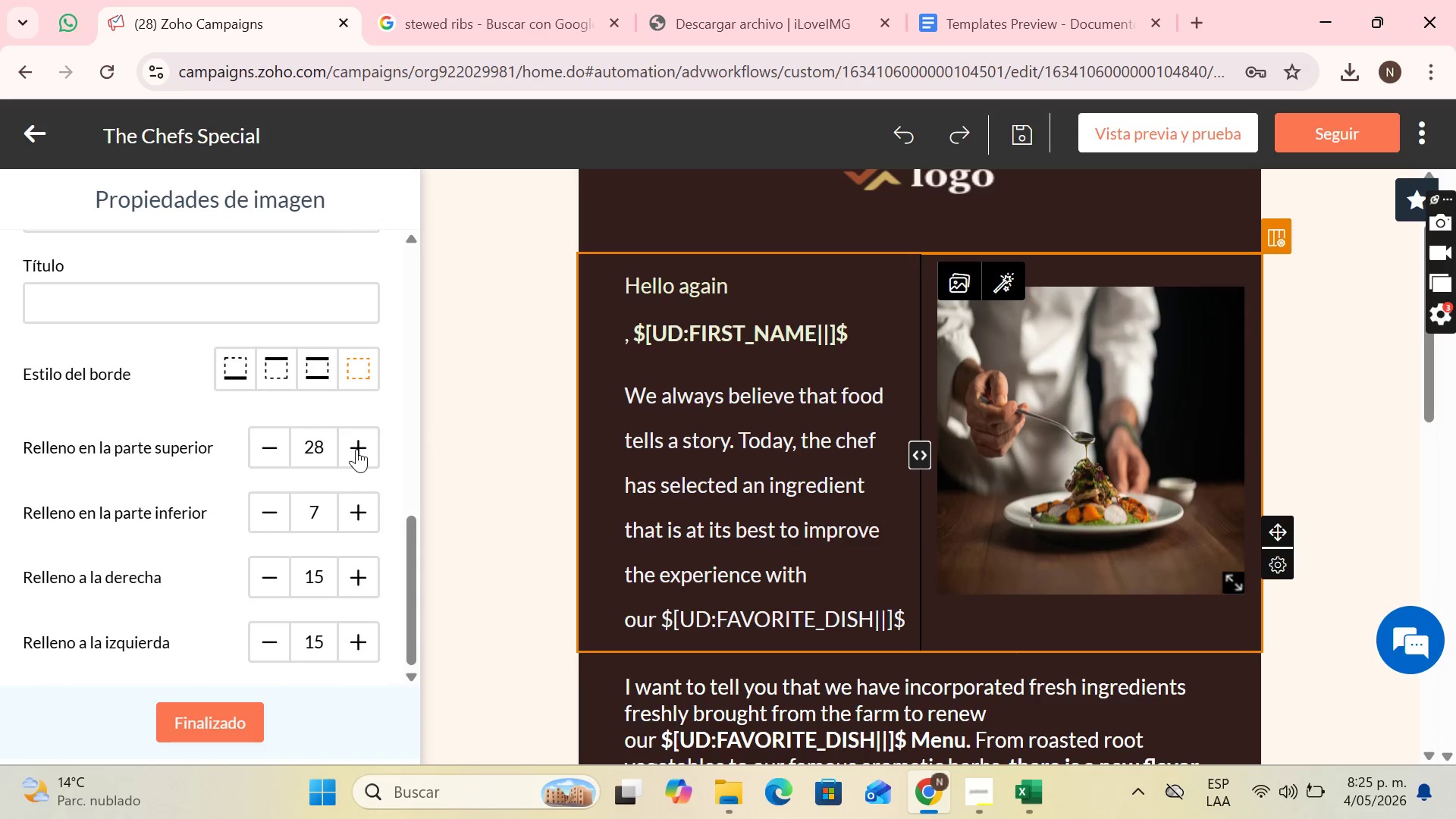 
triple_click([356, 449])
 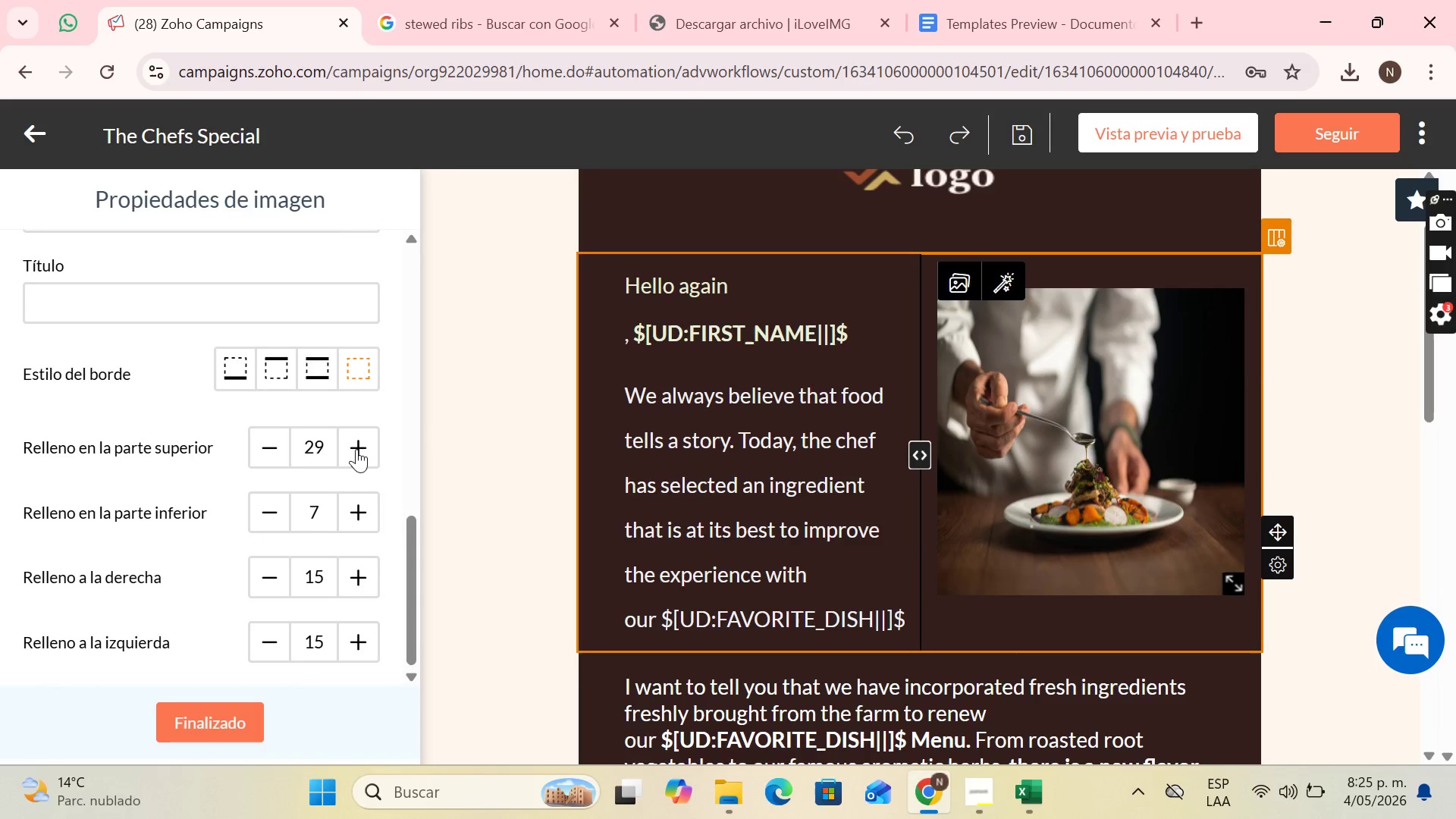 
triple_click([356, 449])
 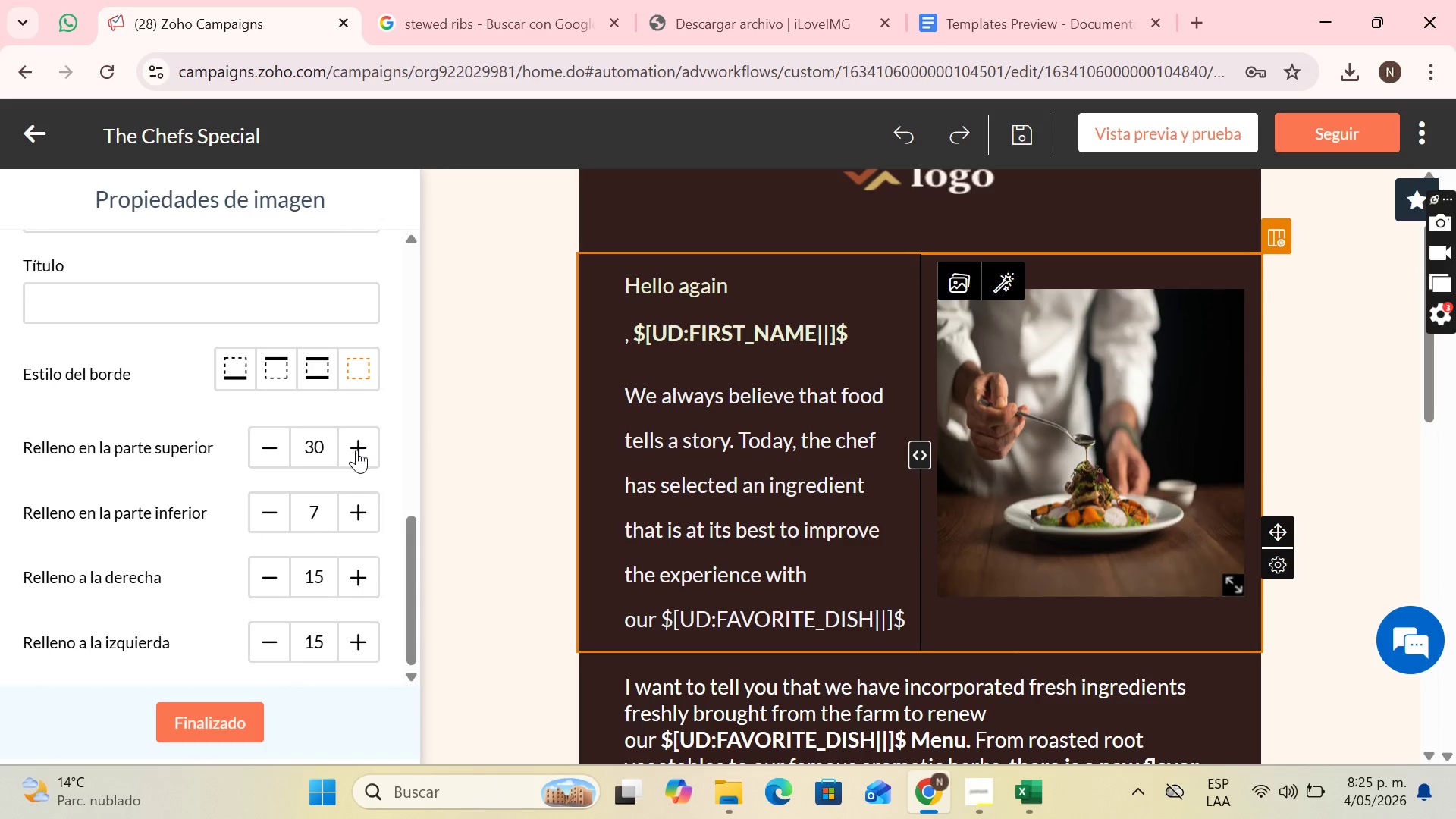 
triple_click([356, 449])
 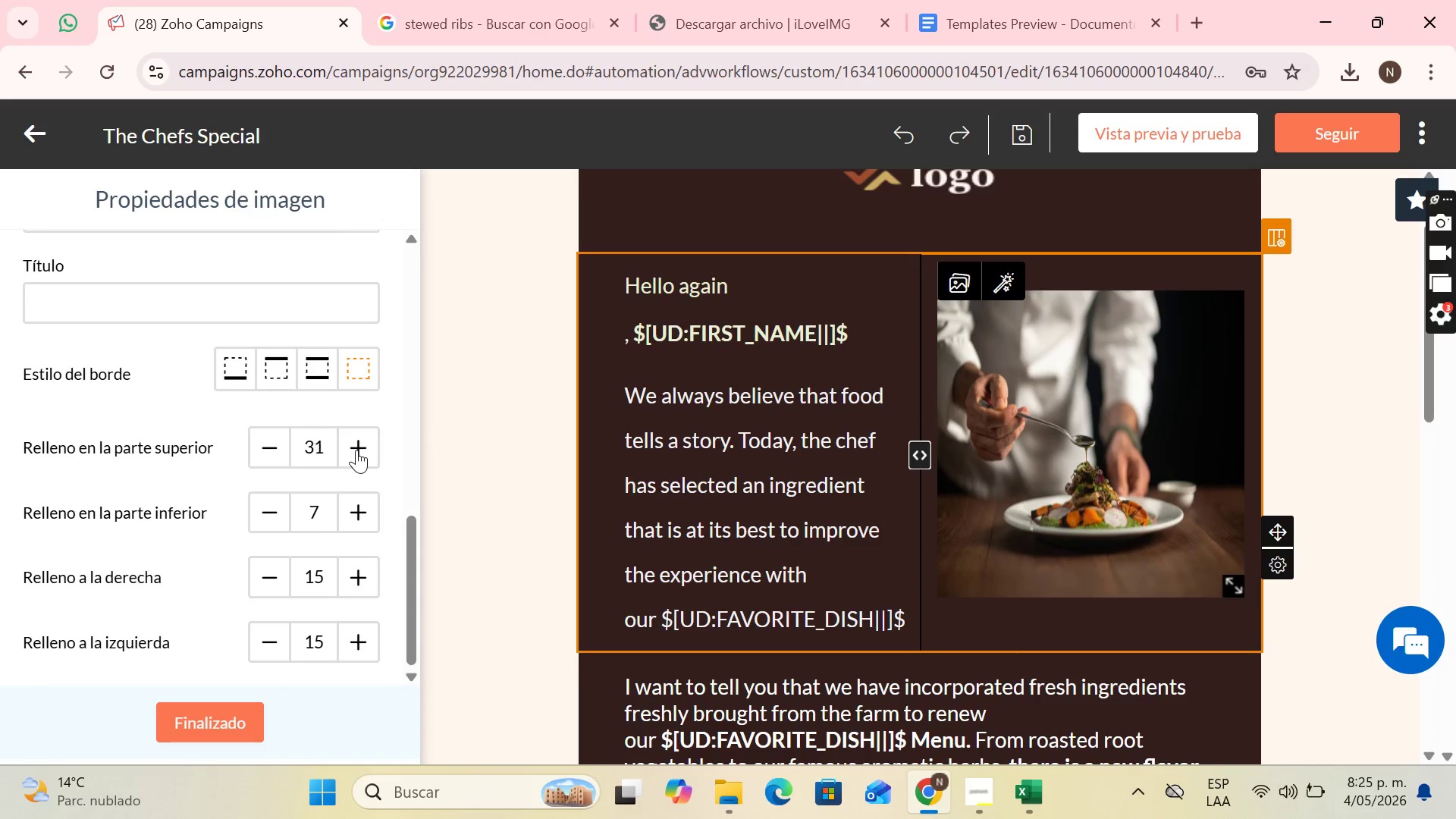 
triple_click([356, 450])
 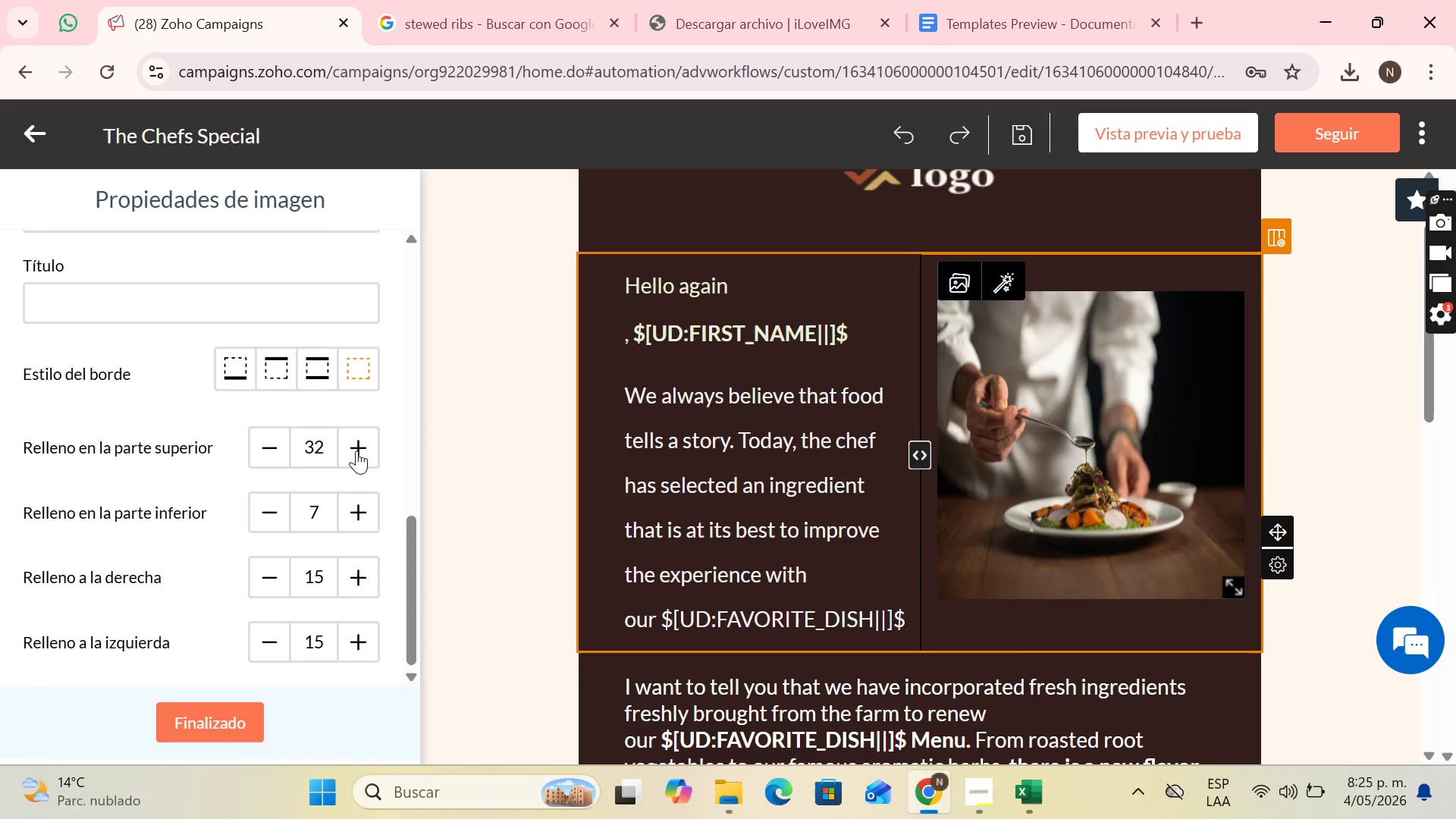 
triple_click([356, 450])
 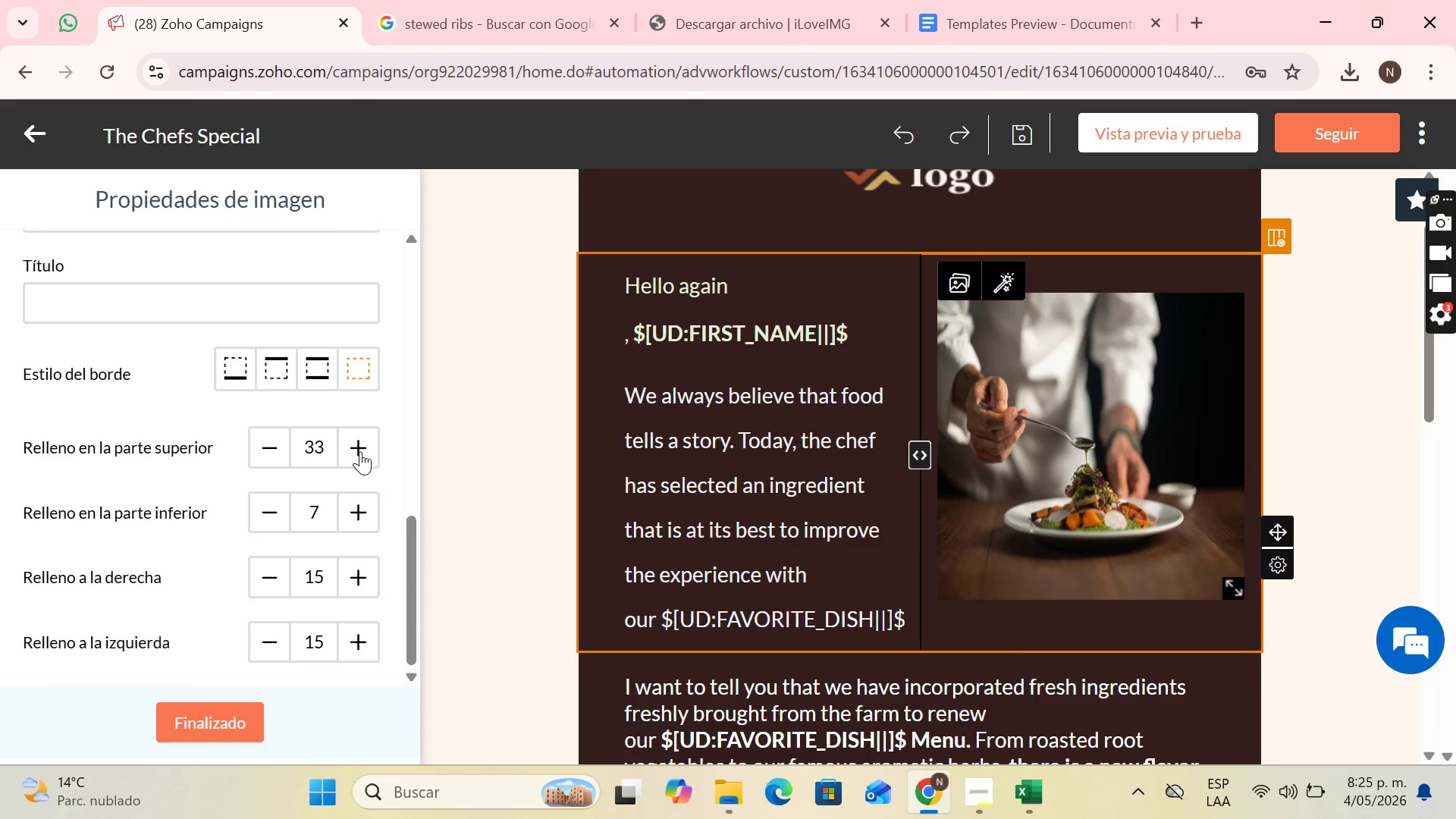 
triple_click([356, 450])
 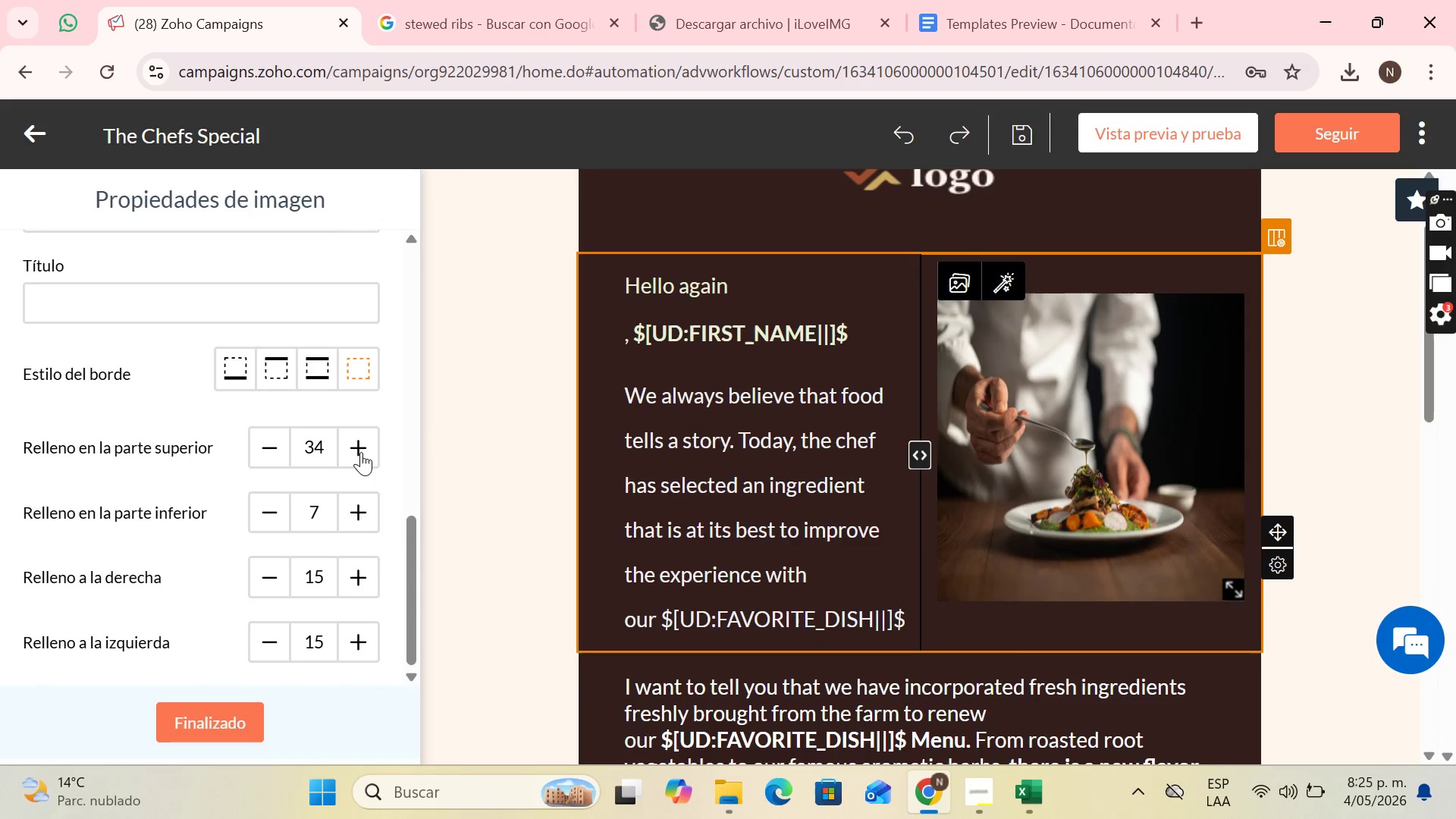 
left_click_drag(start_coordinate=[358, 451], to_coordinate=[362, 452])
 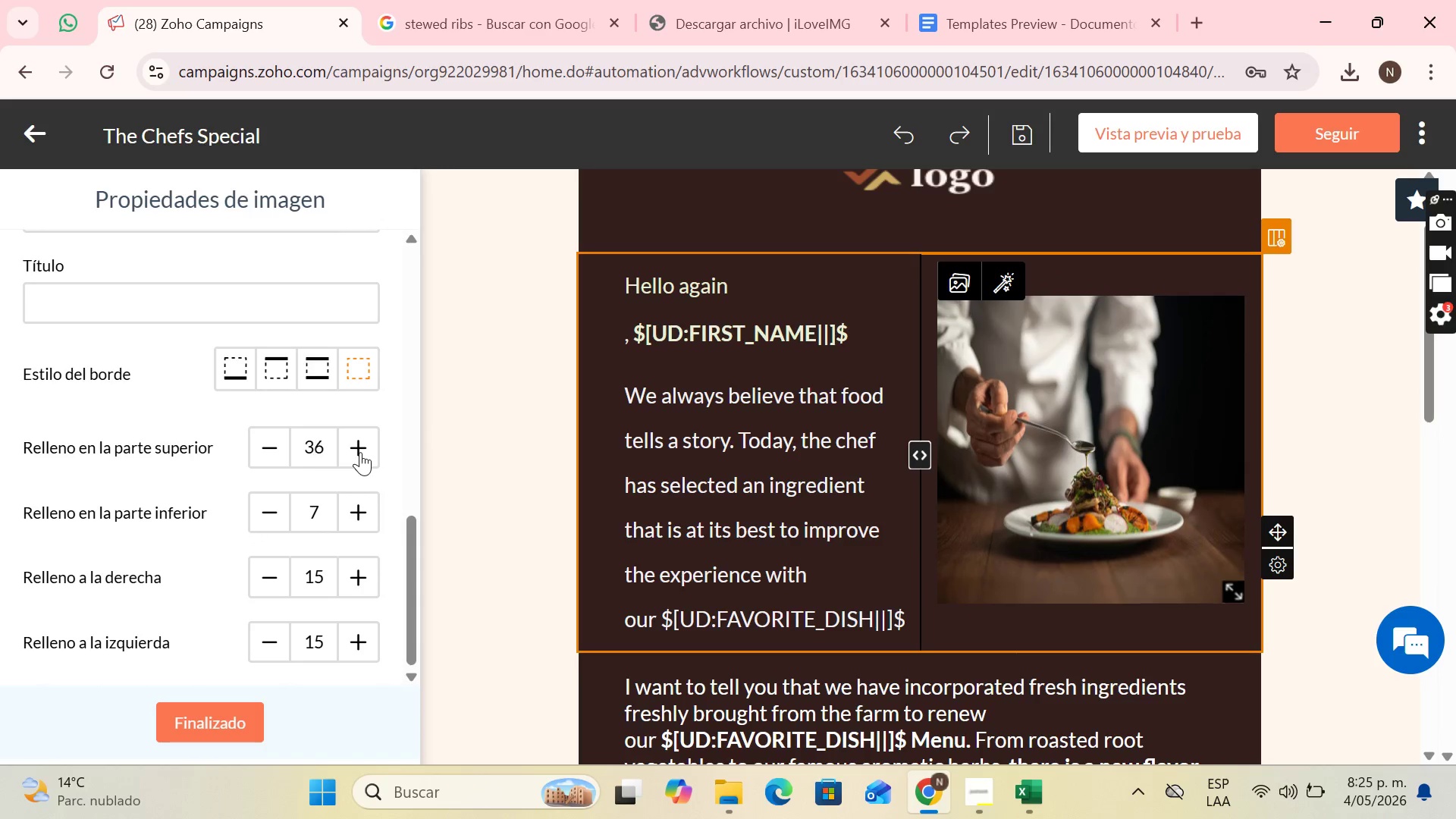 
triple_click([360, 452])
 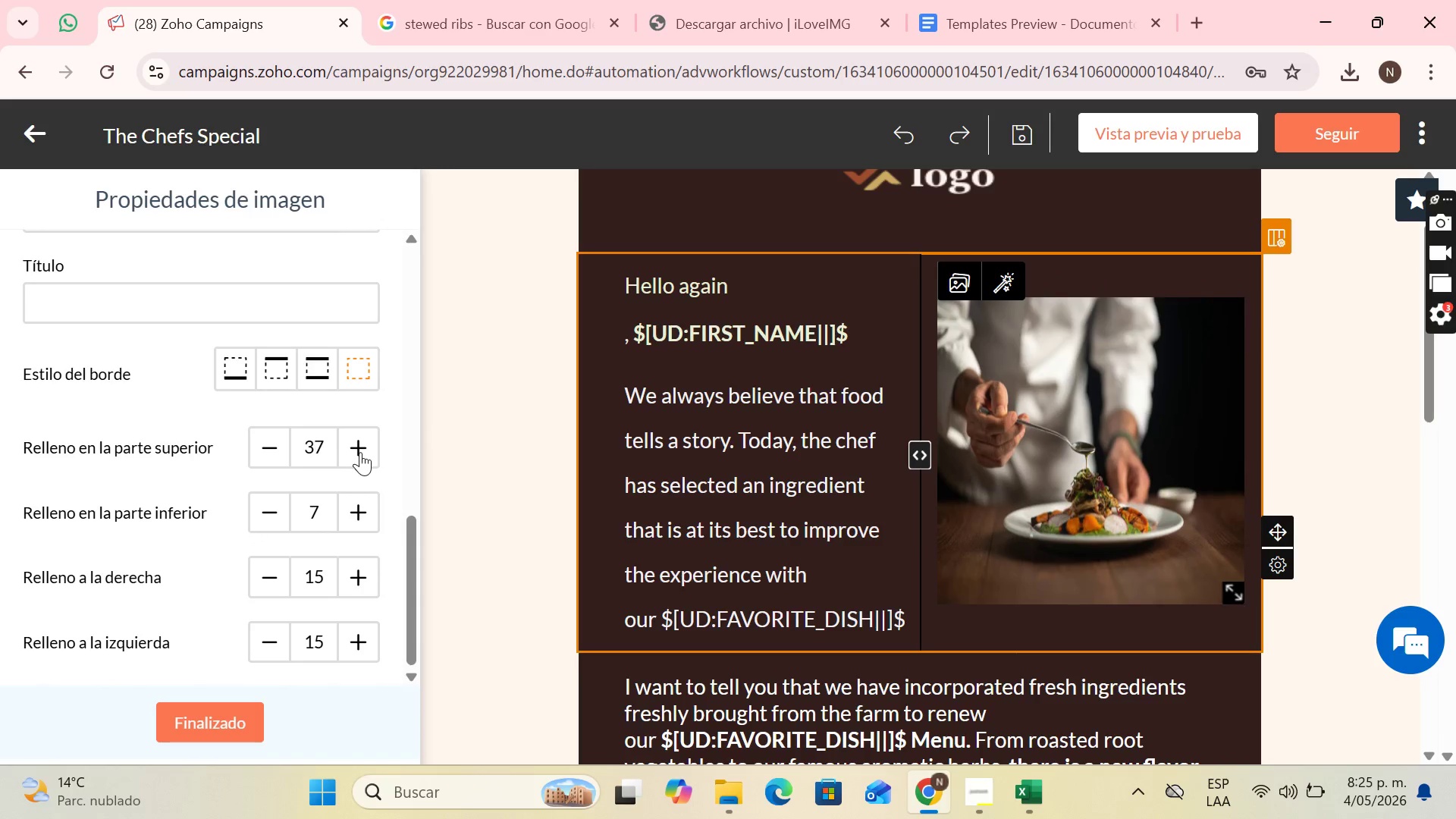 
triple_click([360, 452])
 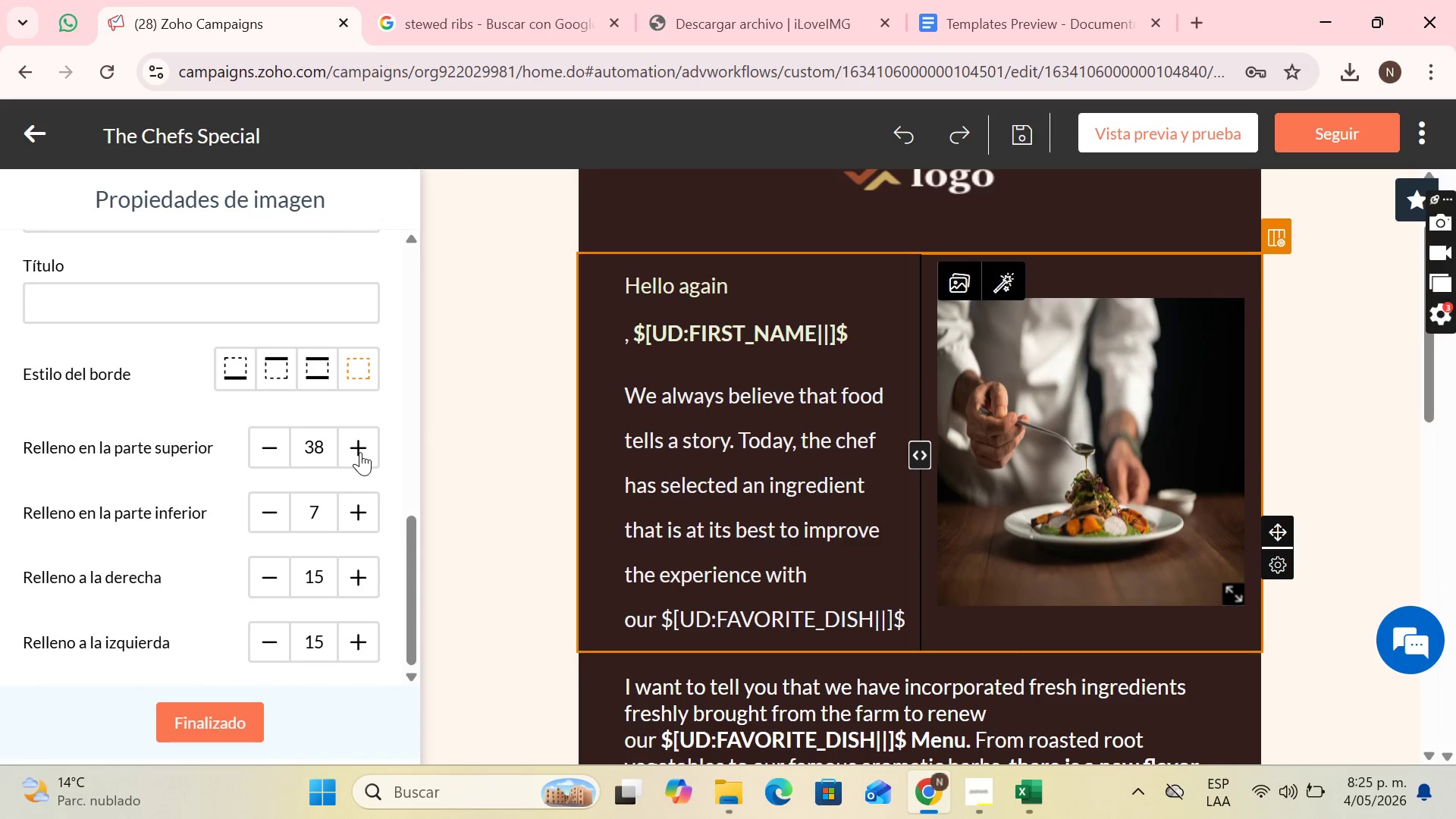 
triple_click([360, 452])
 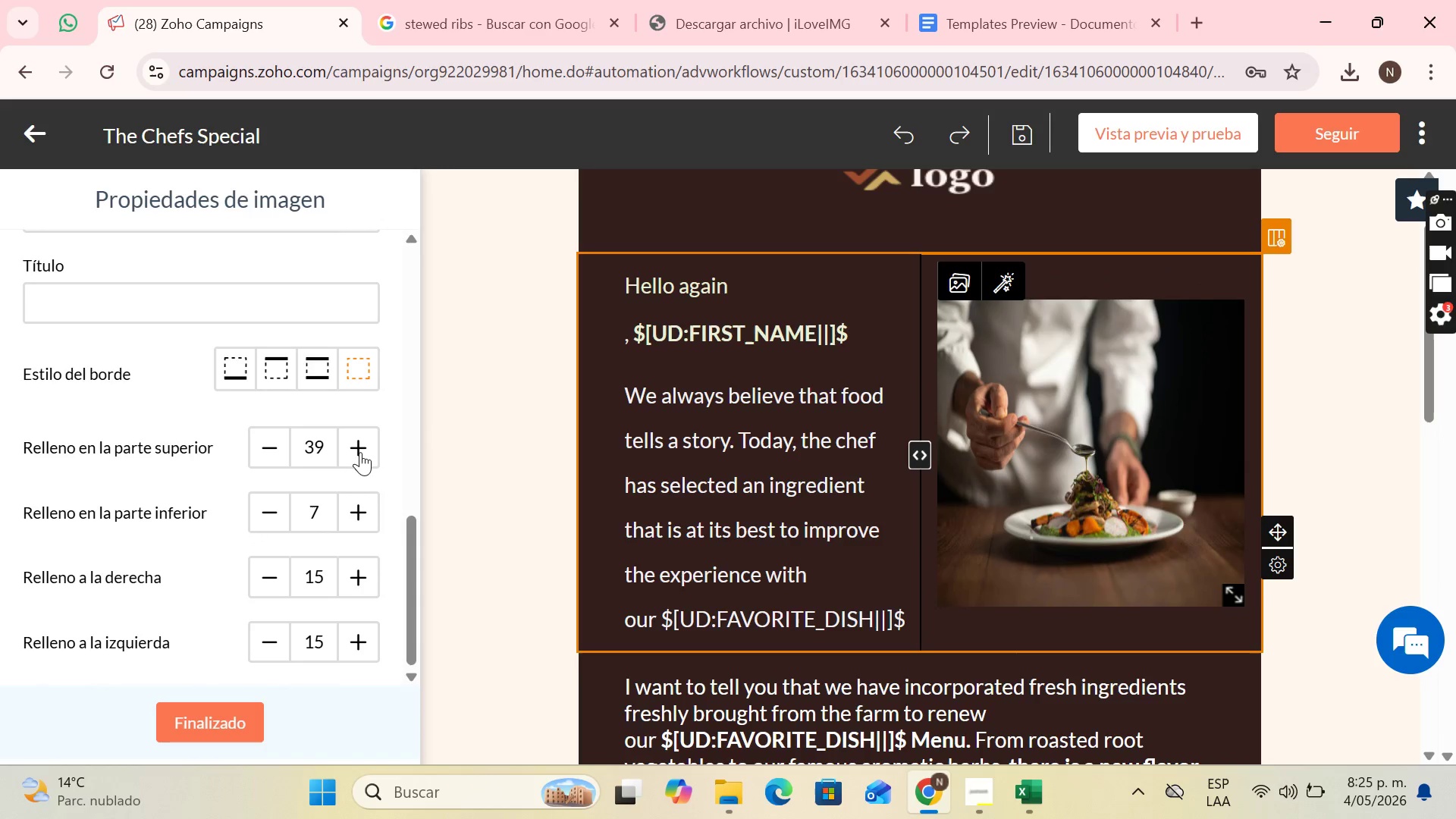 
triple_click([360, 452])
 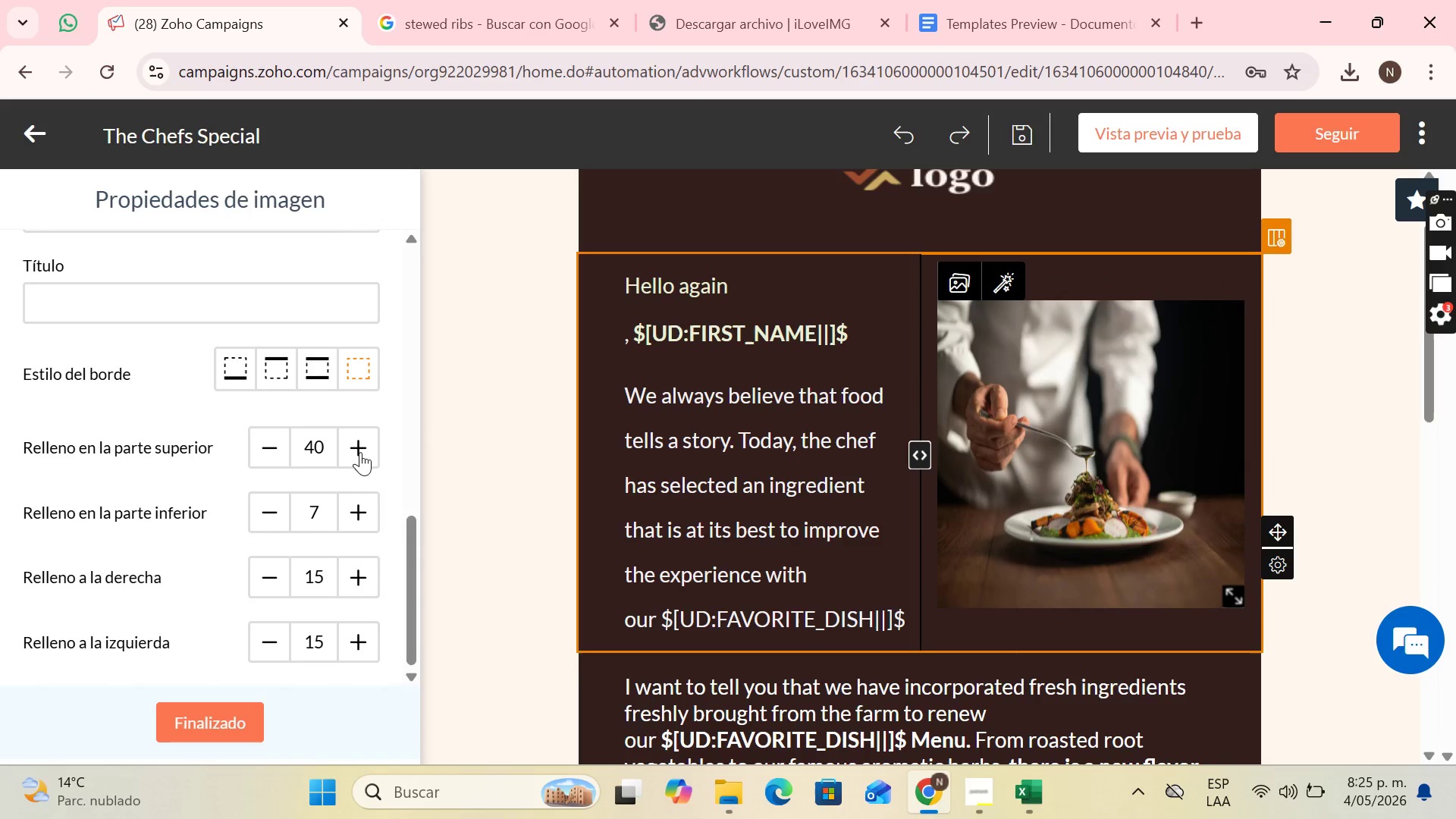 
triple_click([360, 452])
 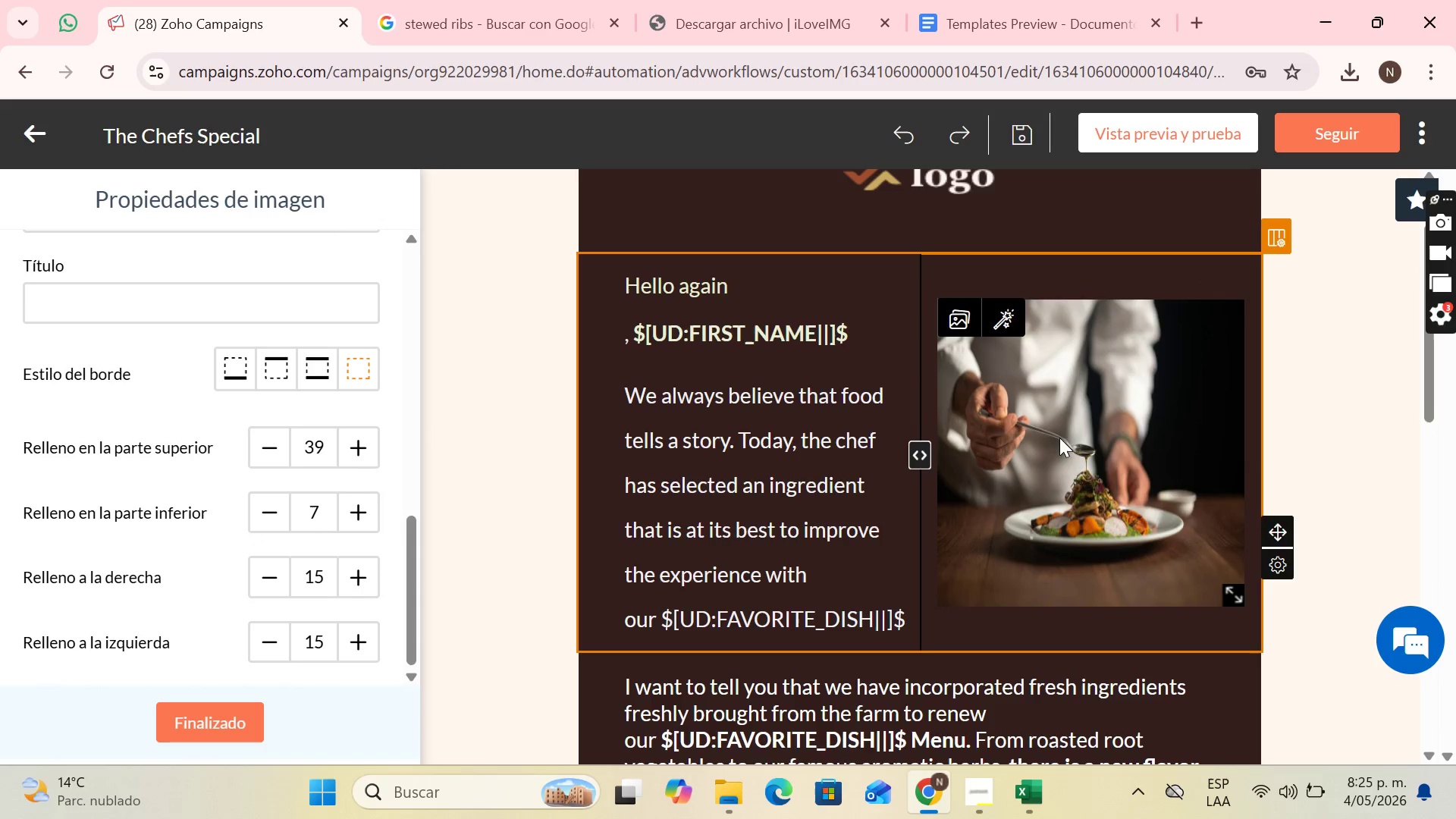 
scroll: coordinate [937, 375], scroll_direction: down, amount: 2.0
 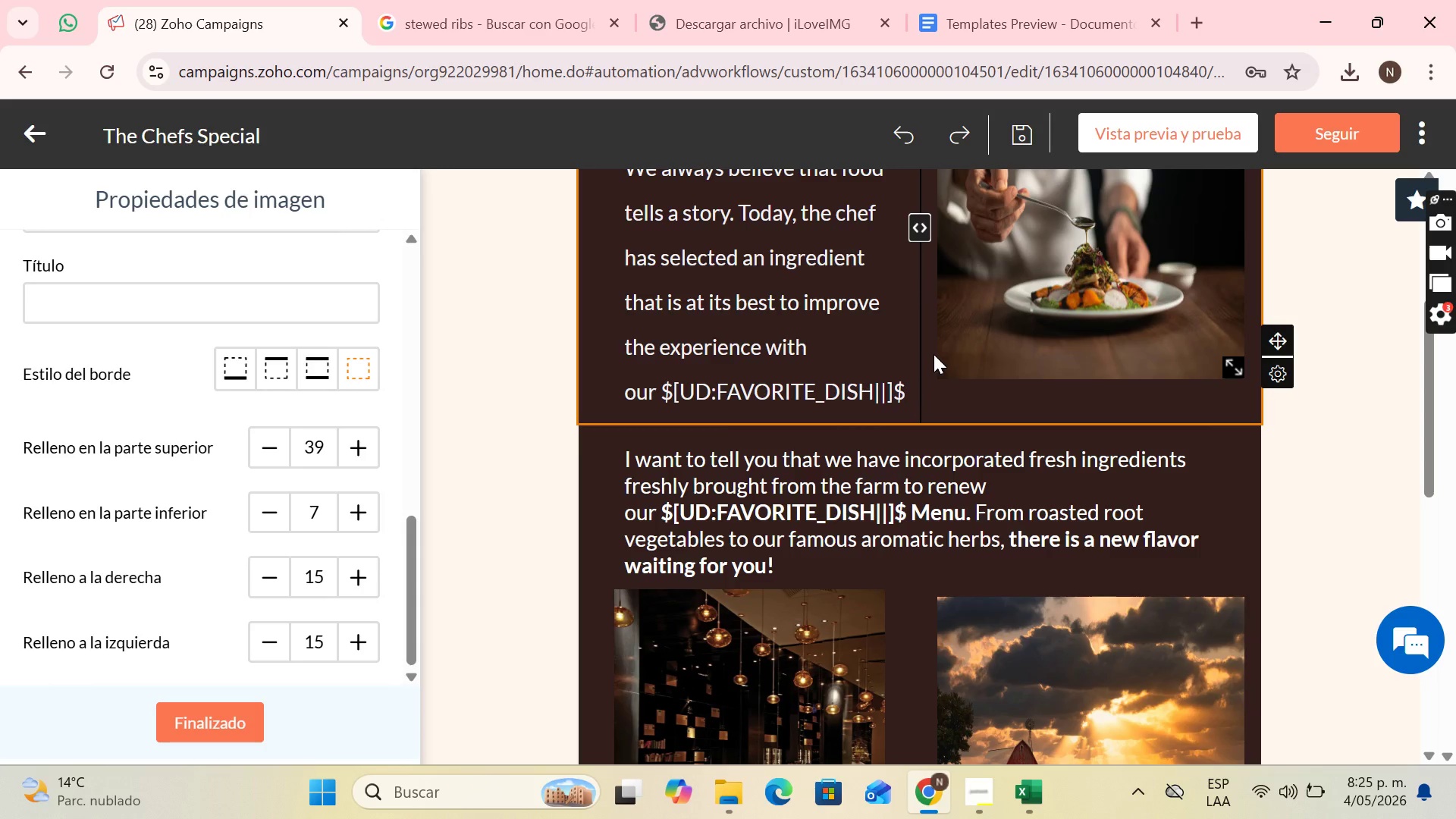 
wait(20.13)
 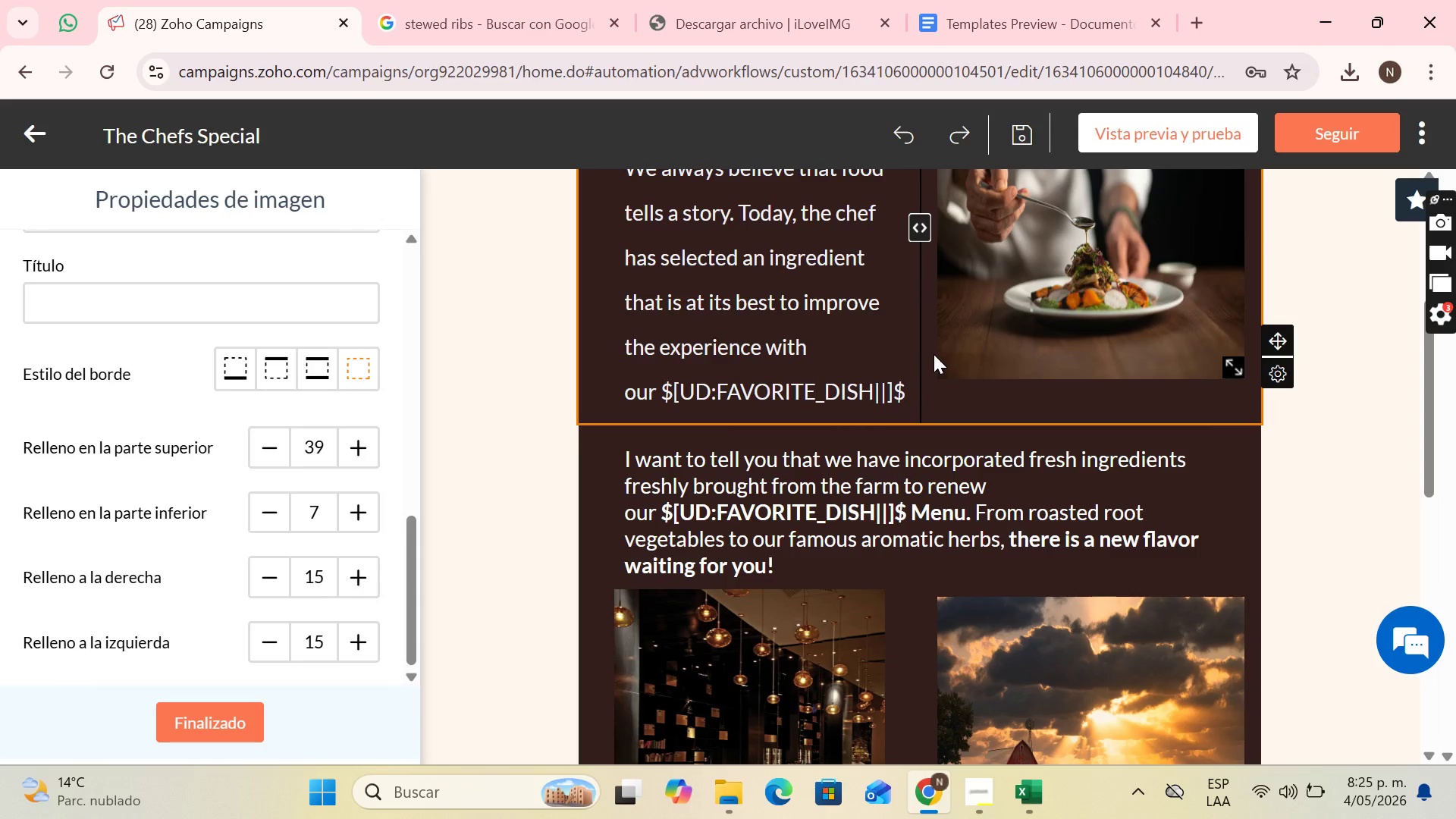 
scroll: coordinate [912, 333], scroll_direction: down, amount: 2.0
 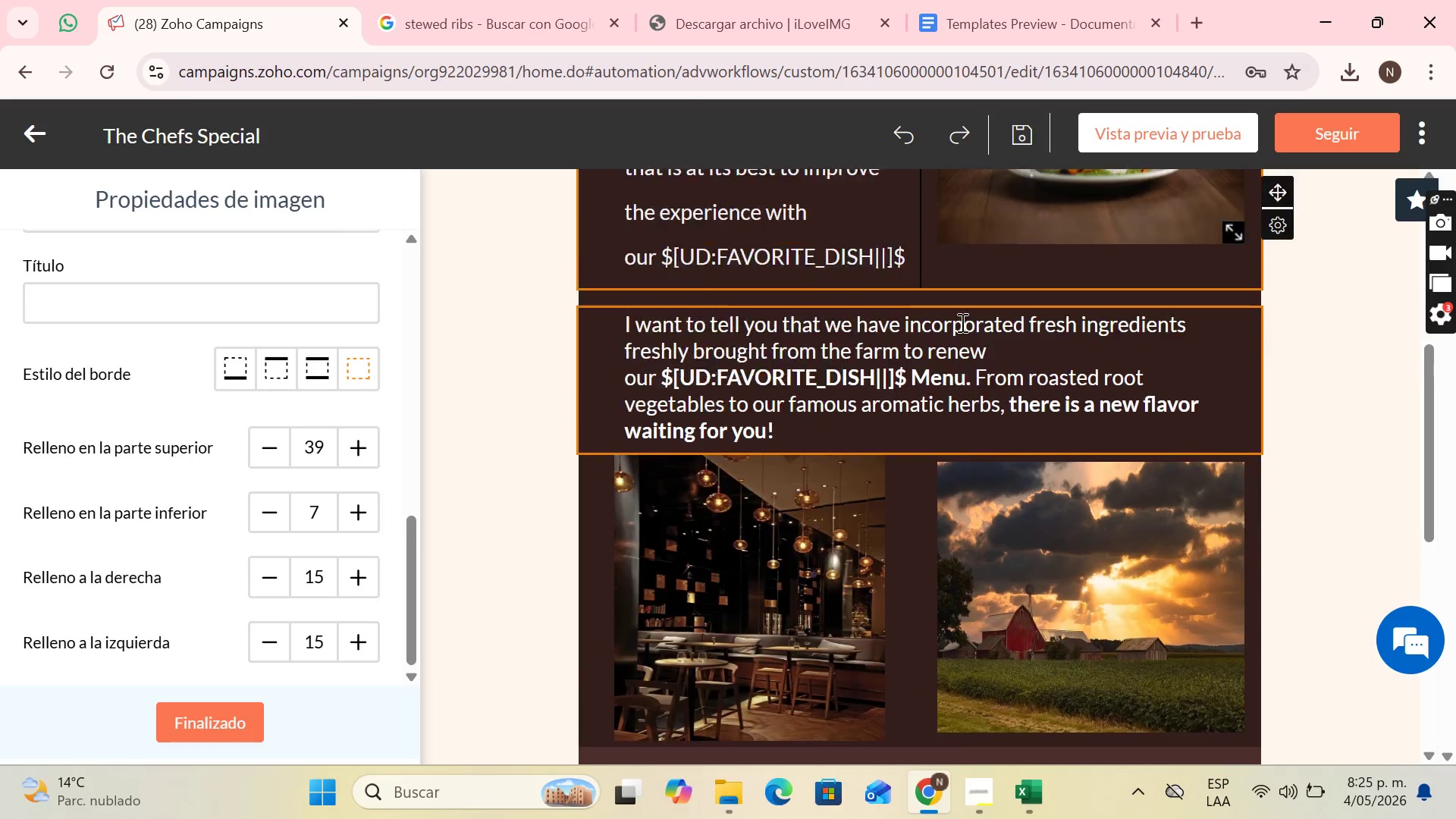 
scroll: coordinate [961, 322], scroll_direction: up, amount: 1.0
 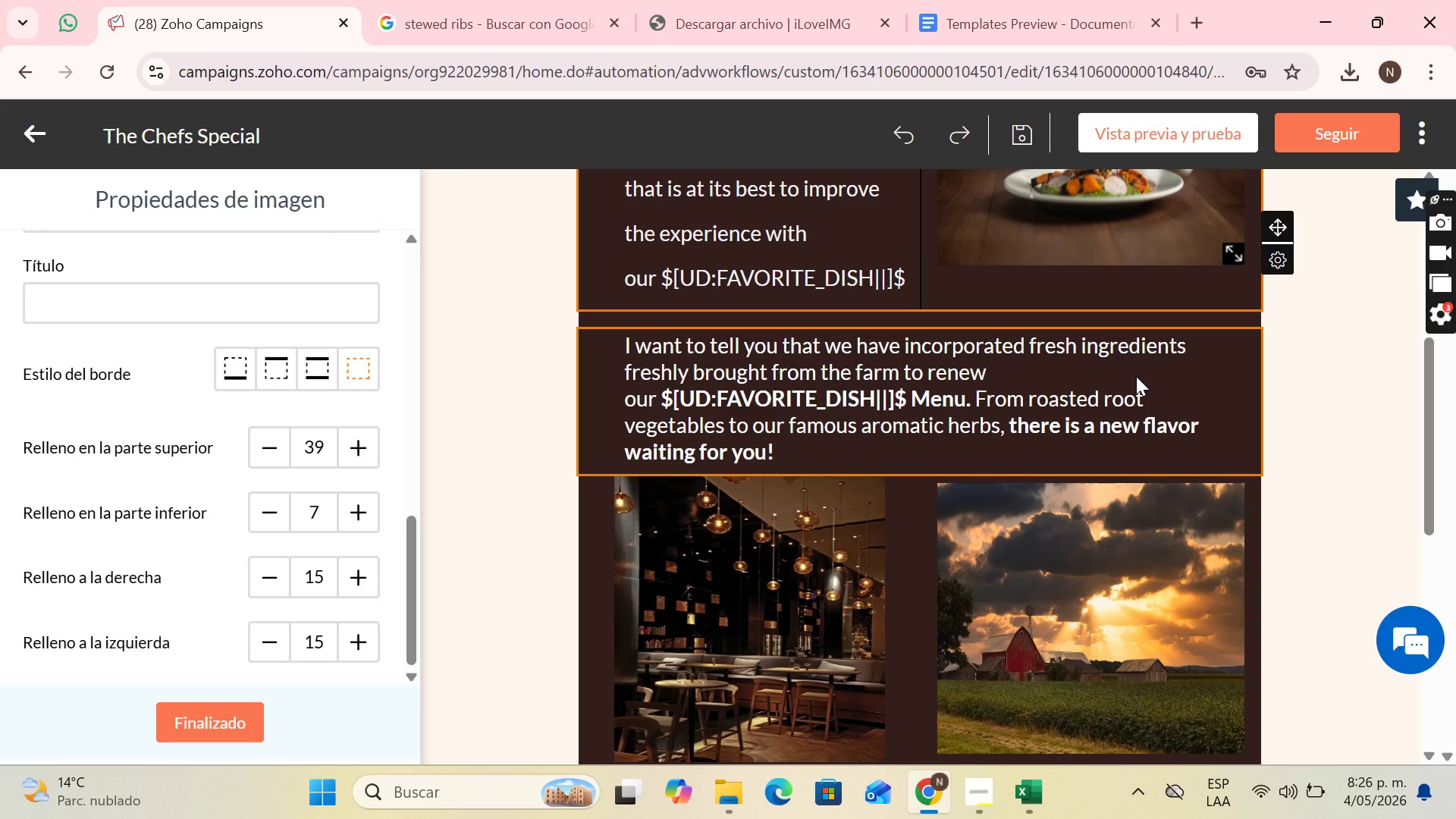 
wait(37.0)
 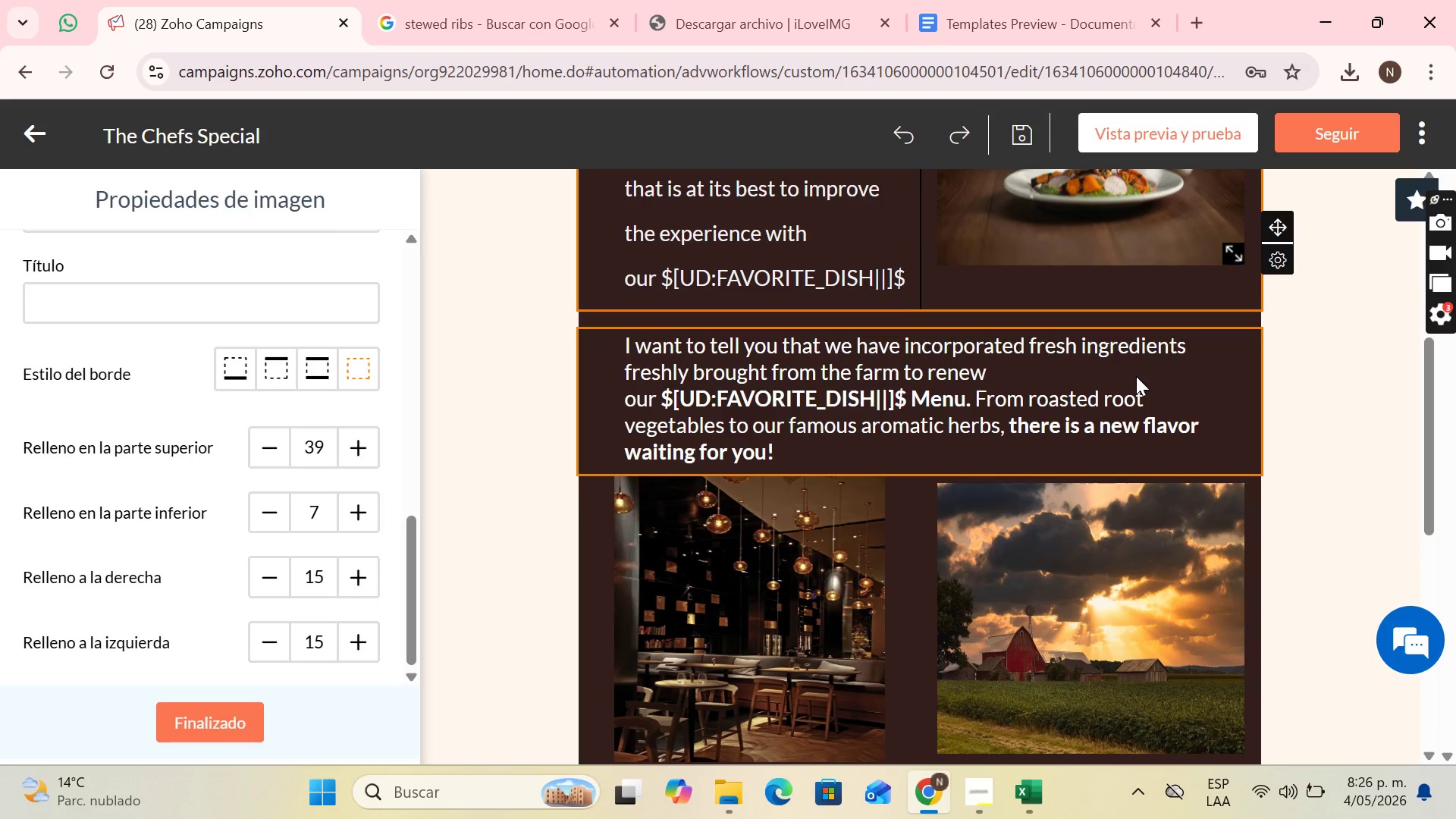 
left_click([968, 789])